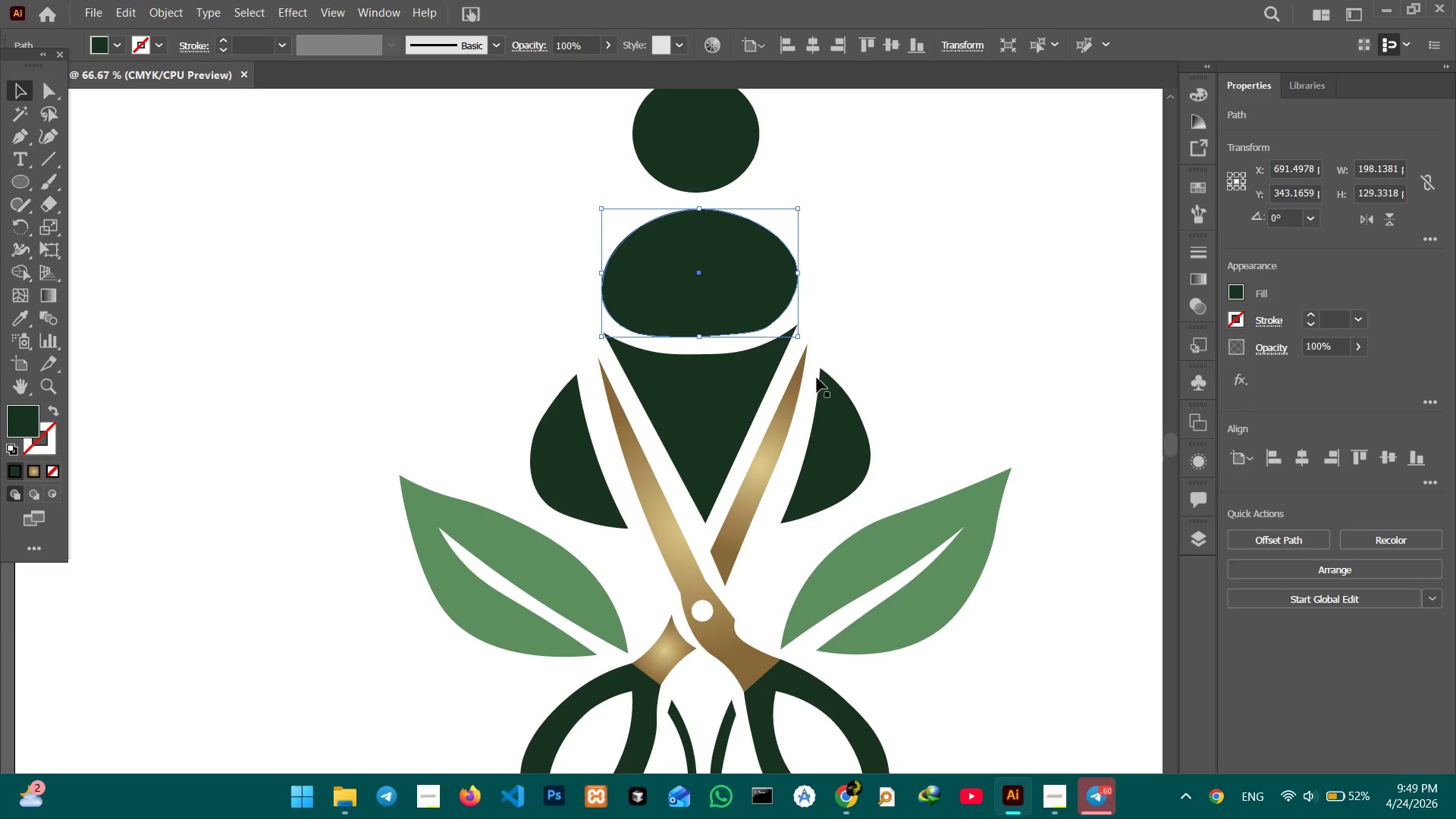 
hold_key(key=Space, duration=0.66)
 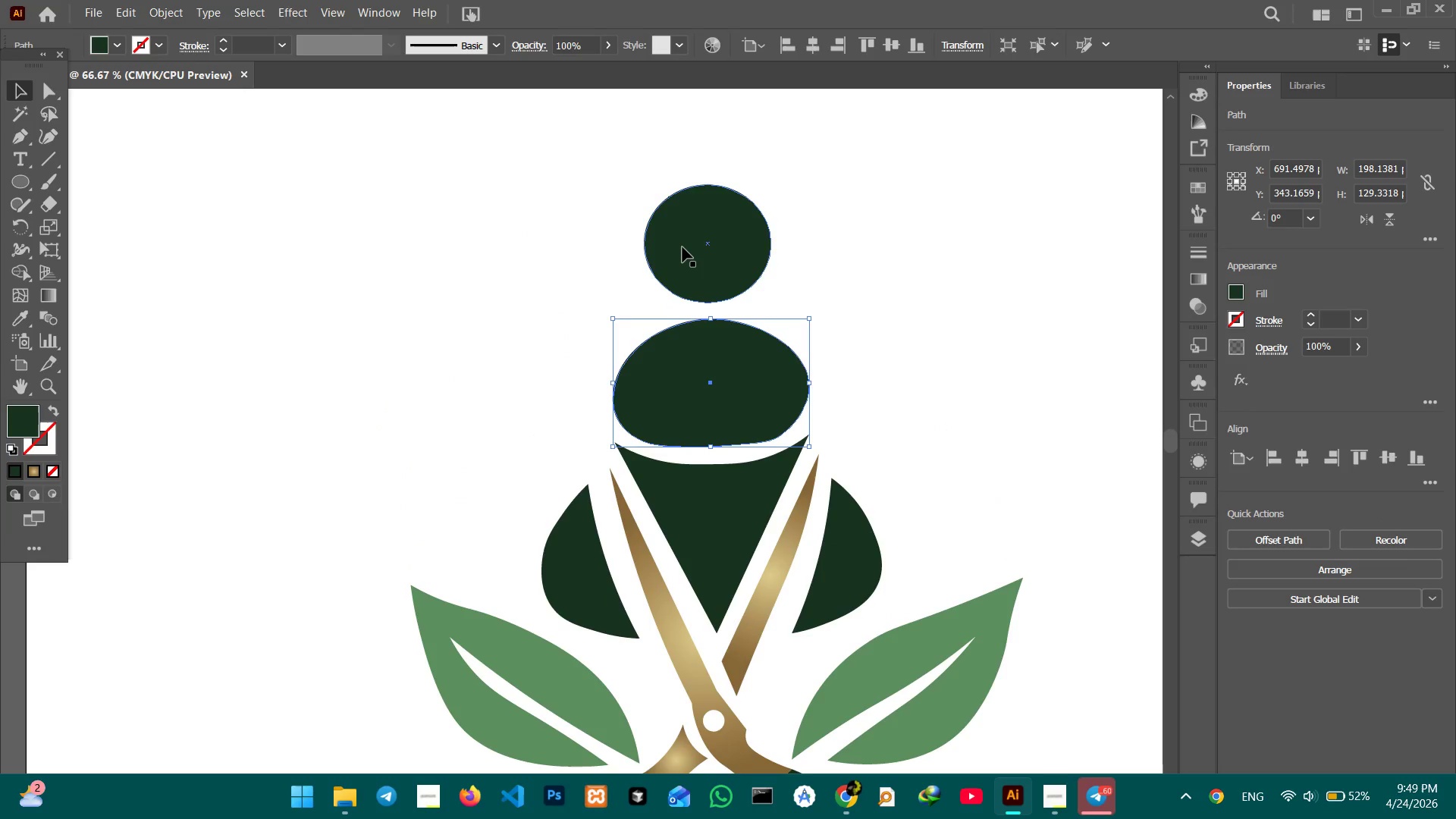 
left_click_drag(start_coordinate=[850, 331], to_coordinate=[861, 441])
 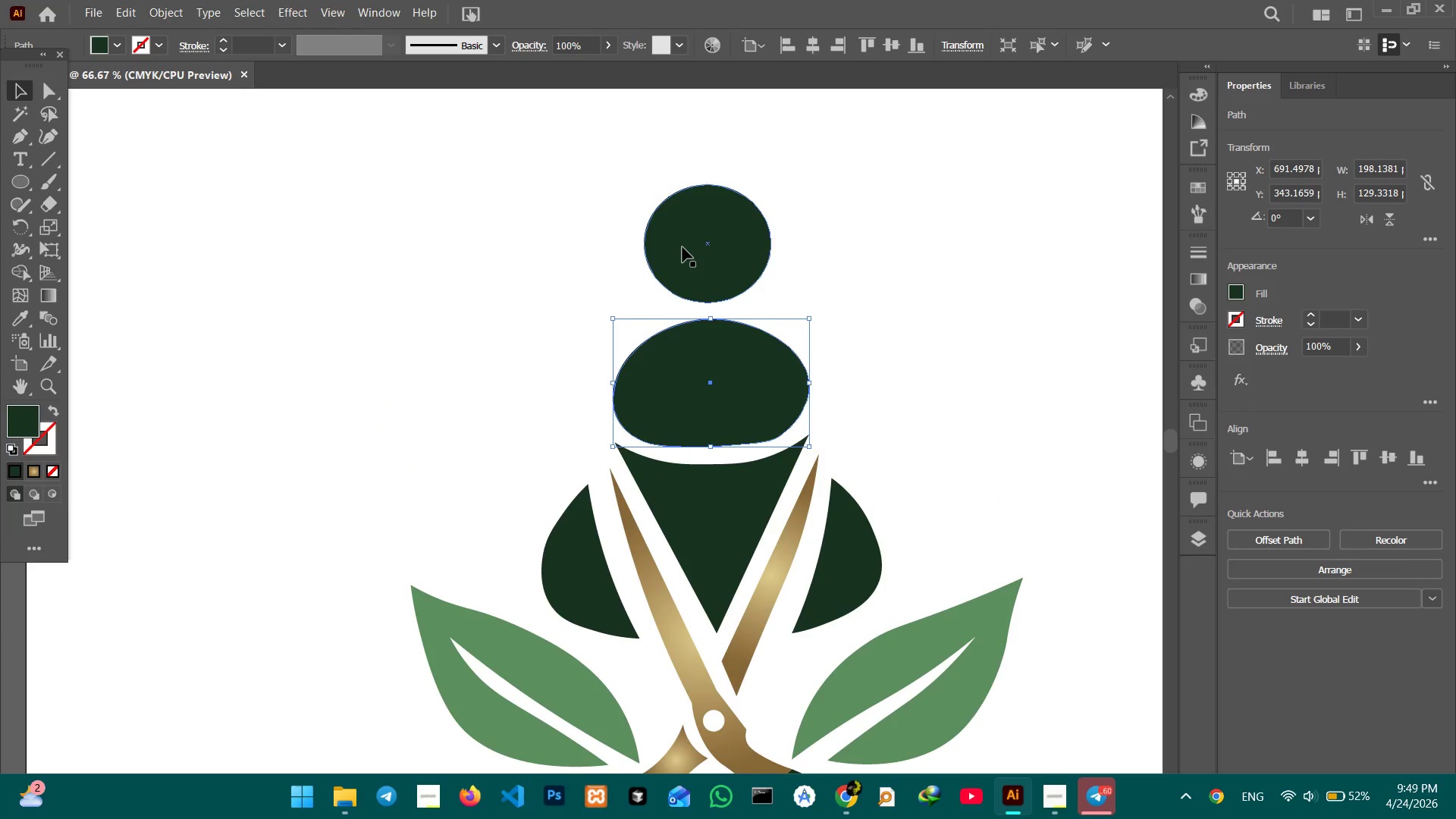 
hold_key(key=ShiftLeft, duration=0.69)
left_click([682, 247])
 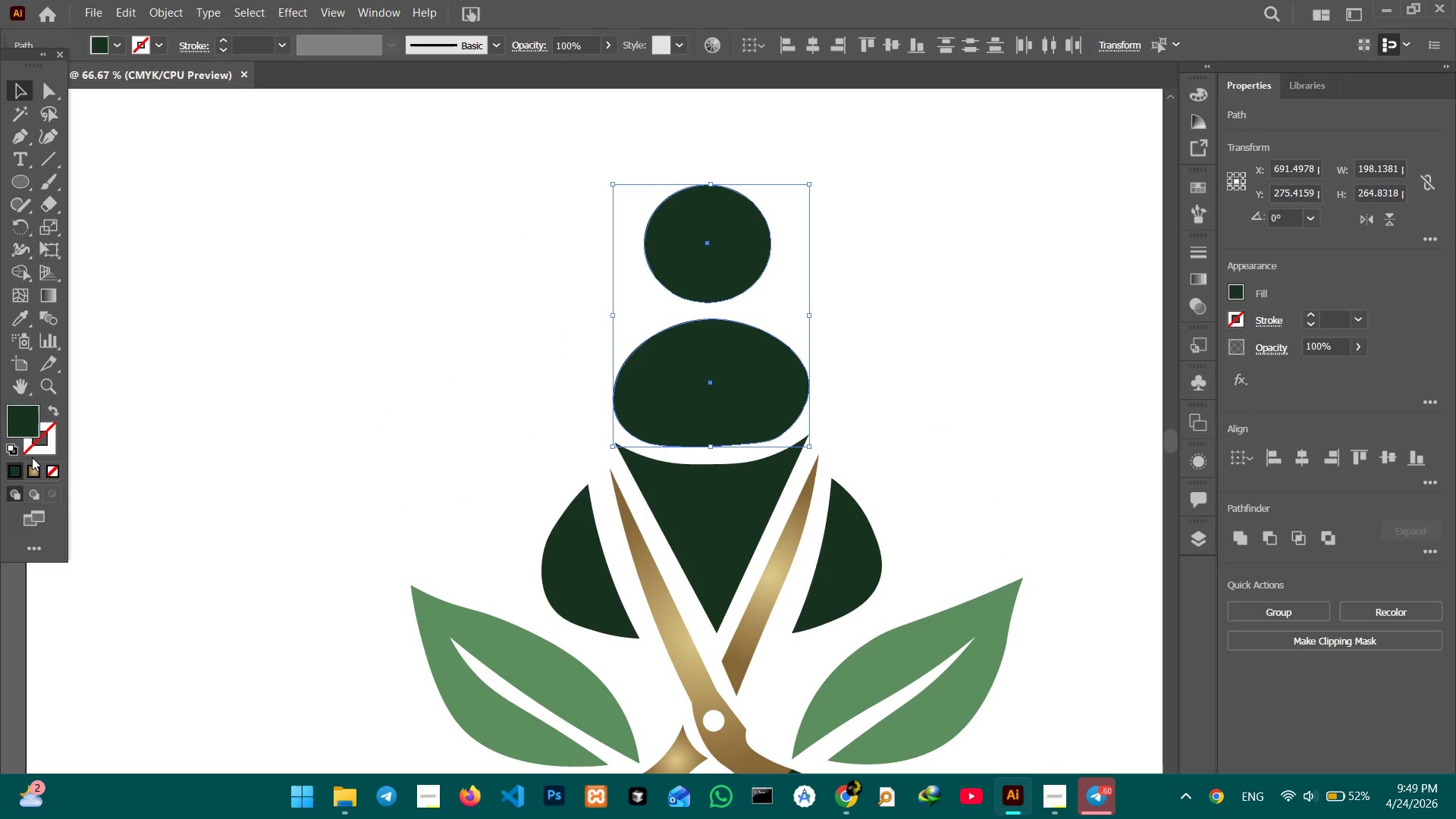 
left_click([33, 469])
 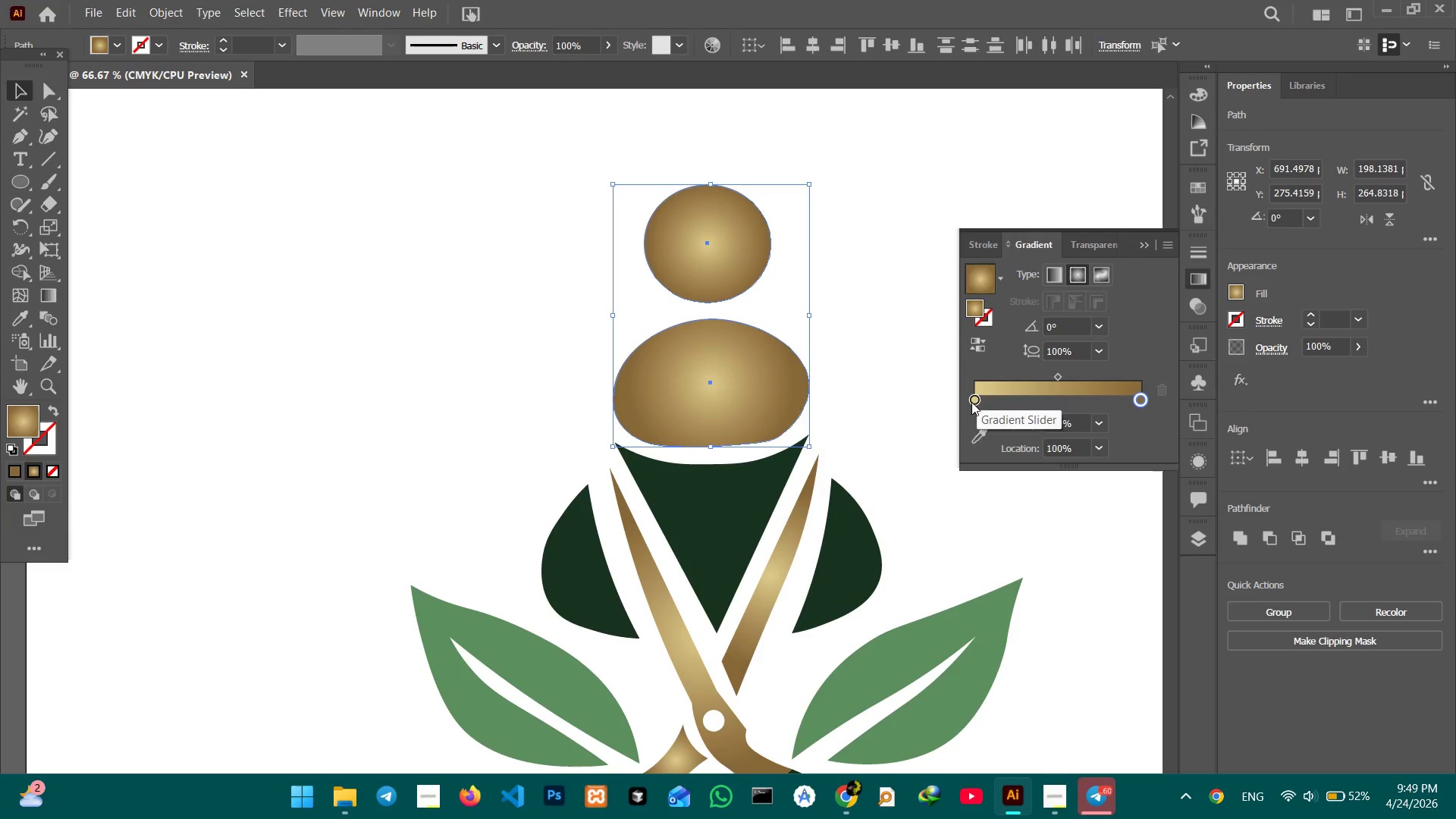 
left_click([980, 427])
 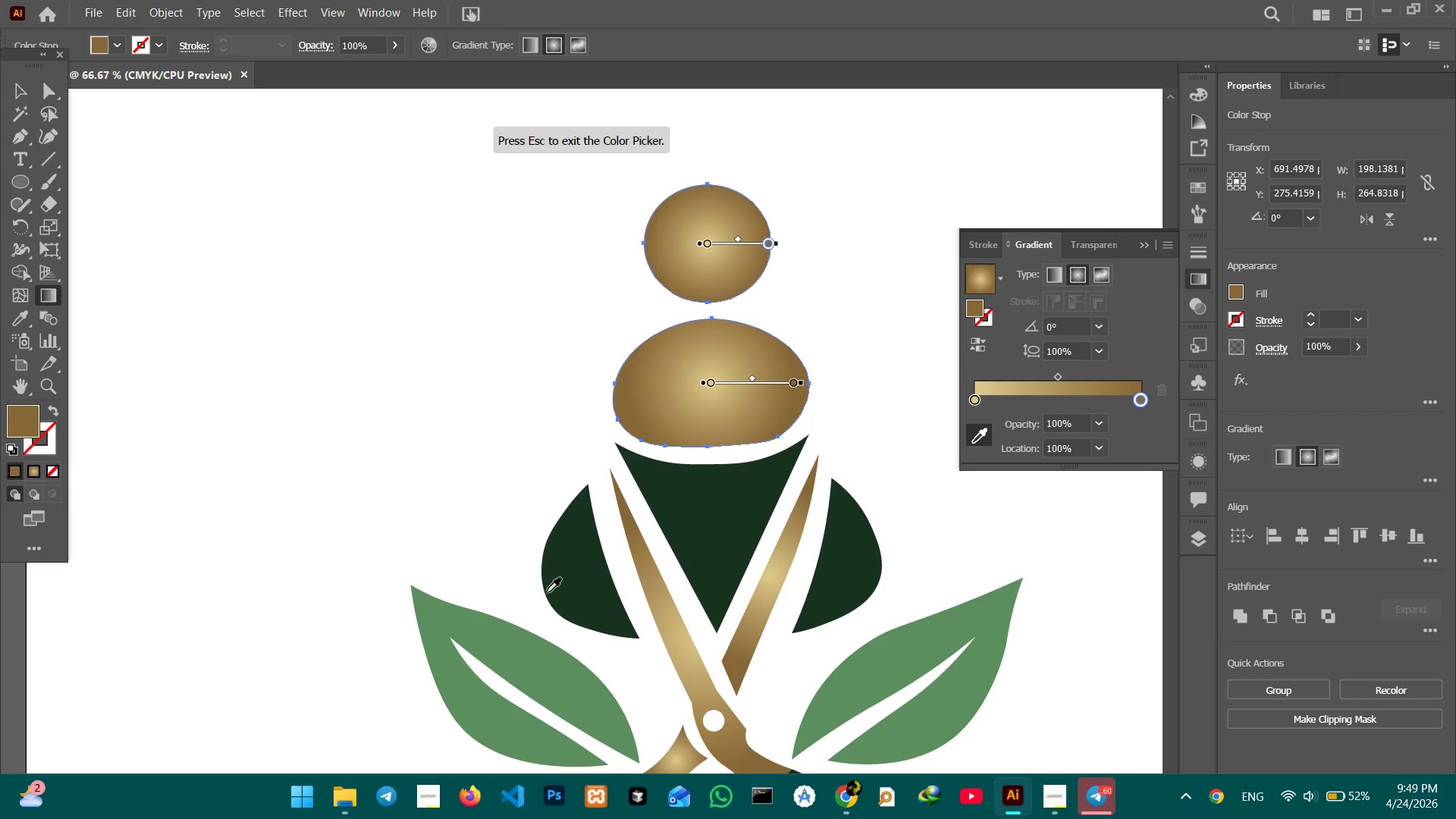 
left_click([581, 578])
 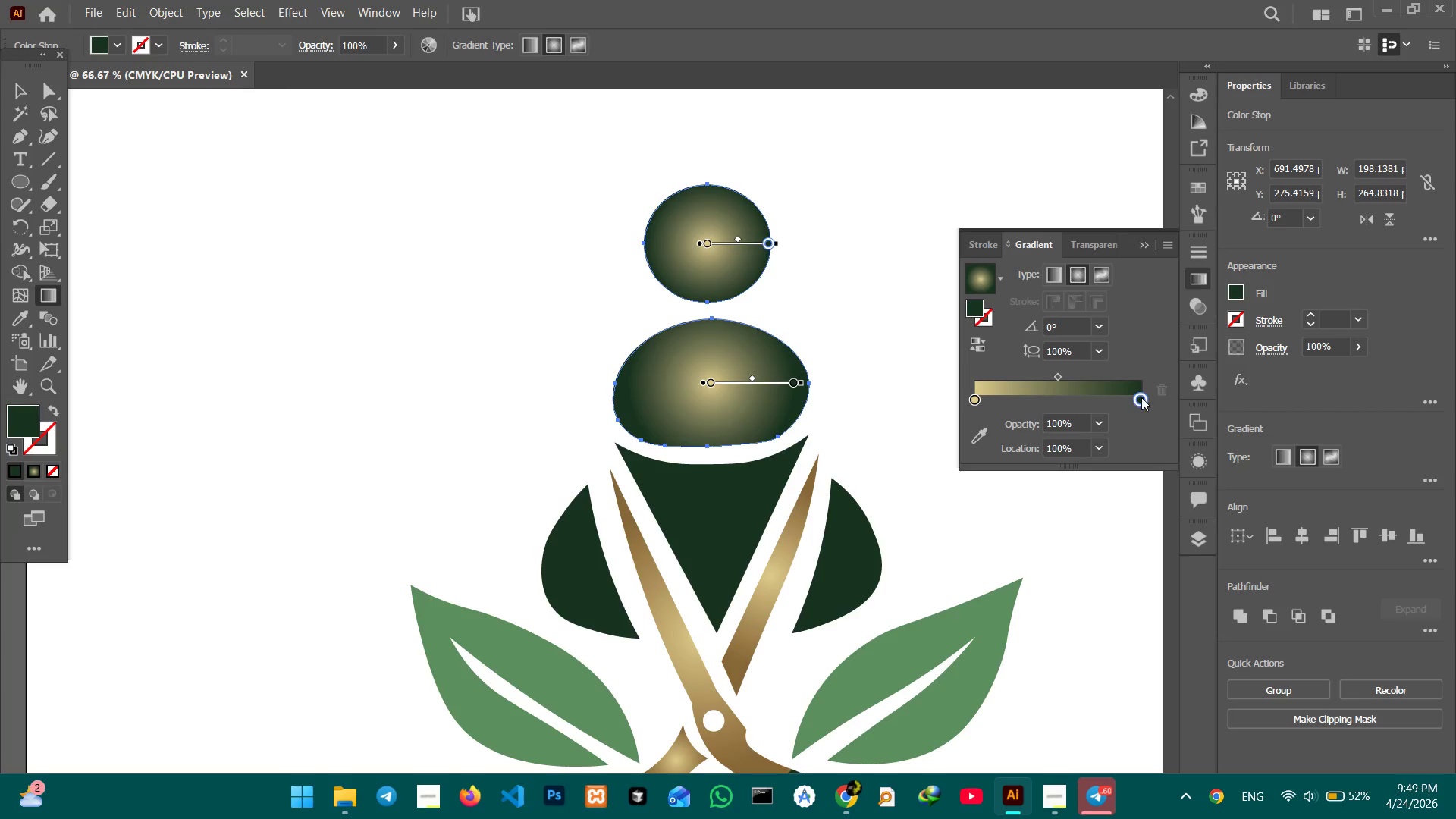 
left_click([974, 403])
 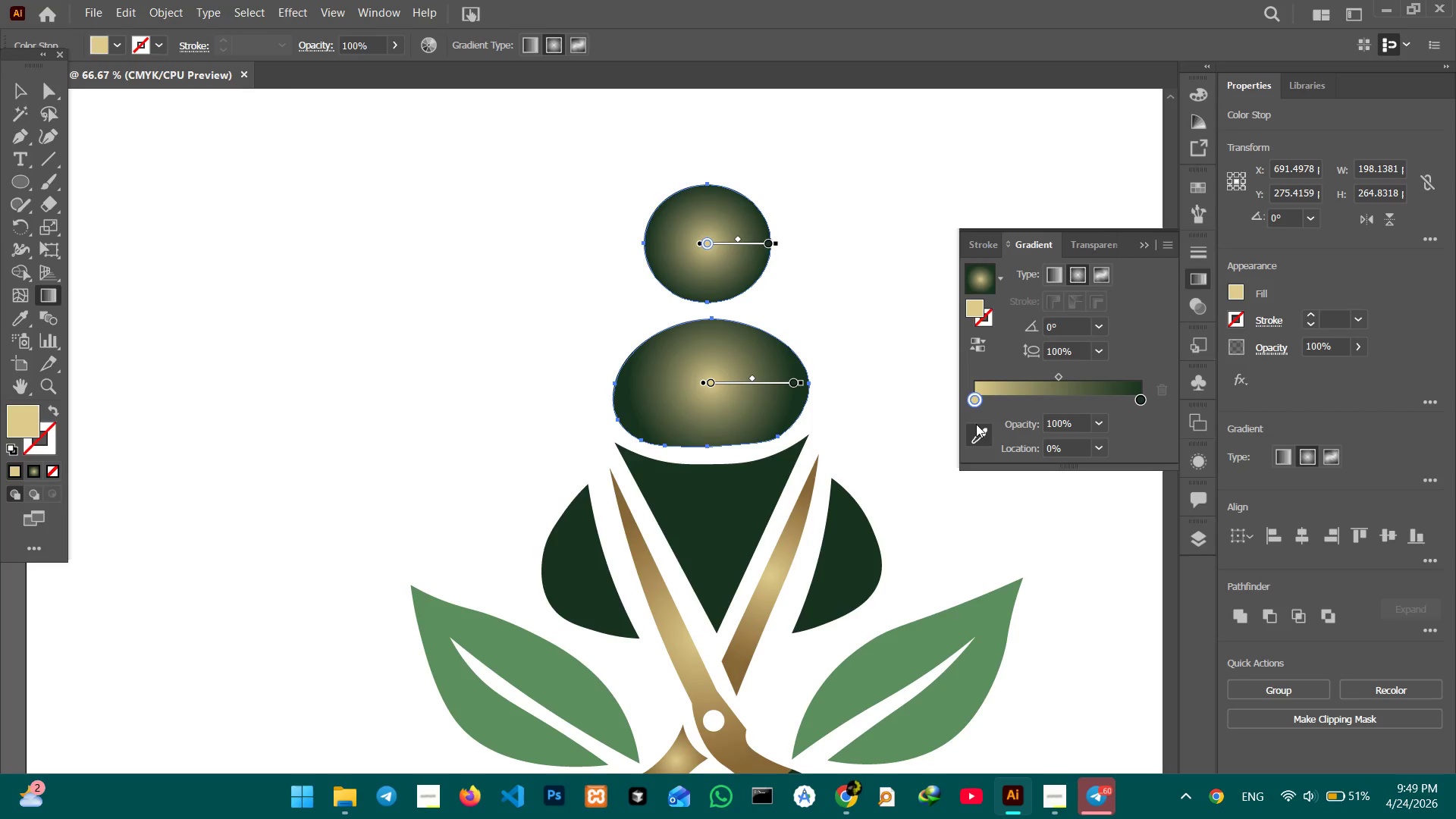 
double_click([976, 424])
 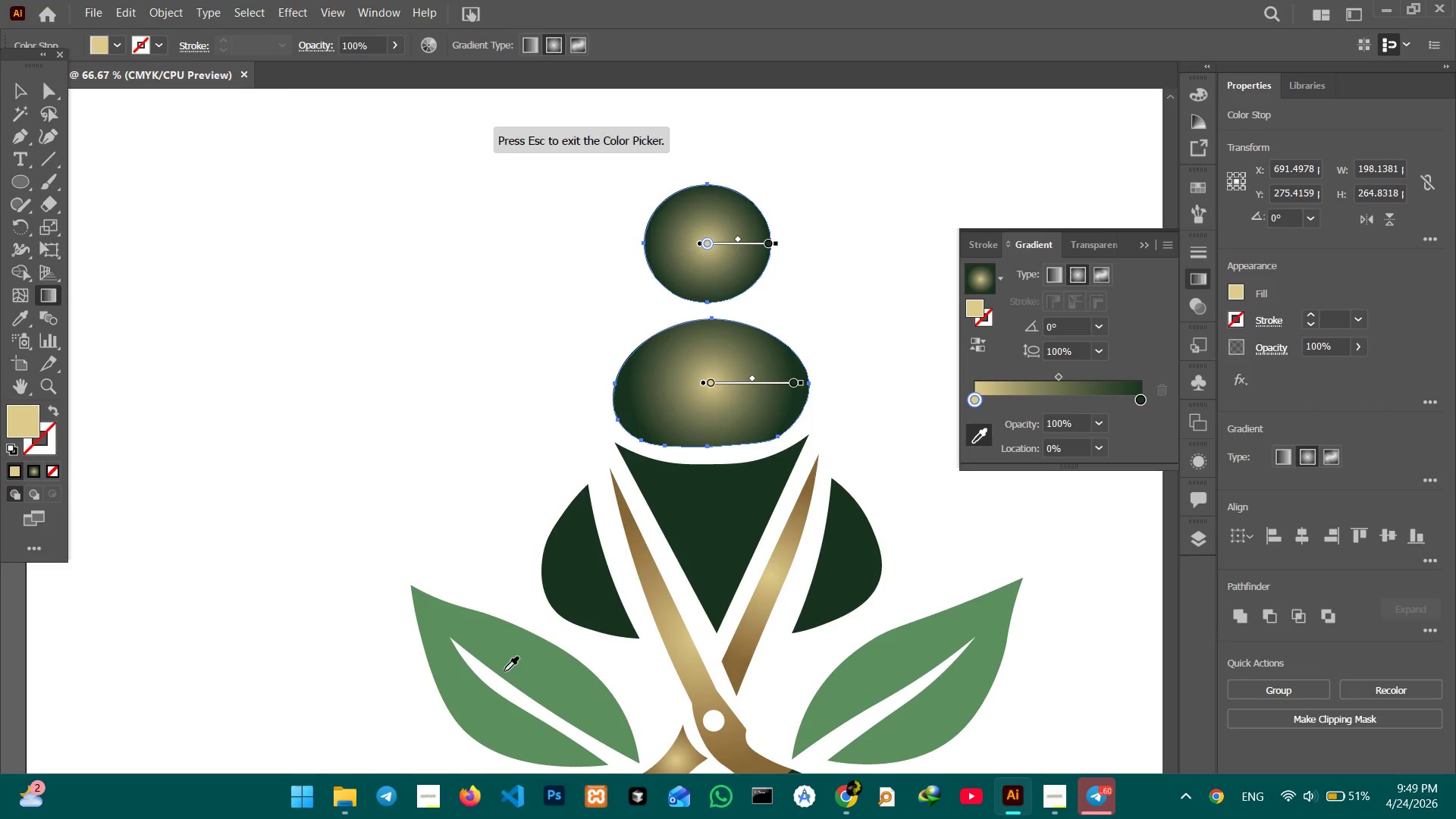 
left_click([523, 657])
 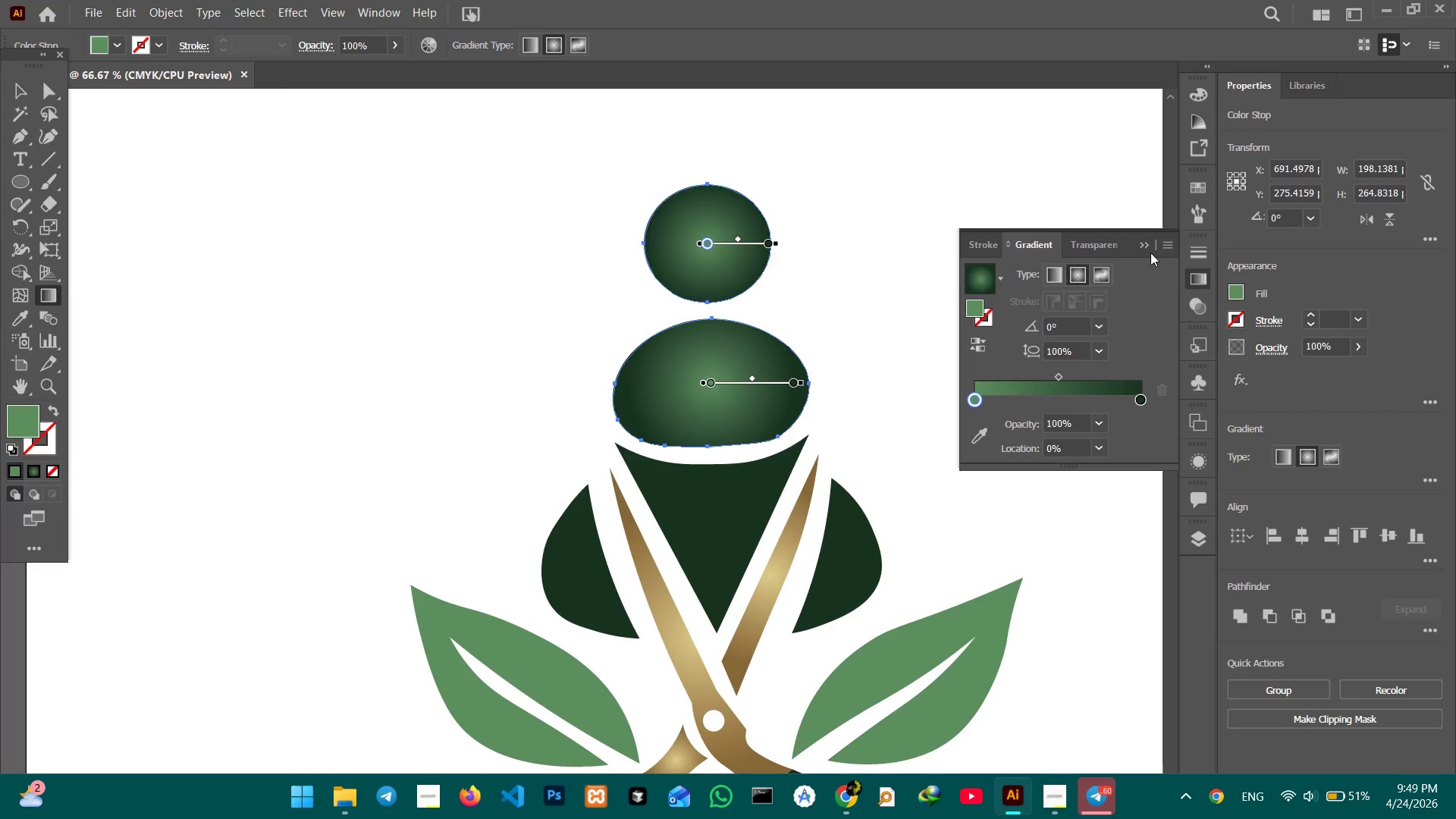 
left_click([1144, 249])
 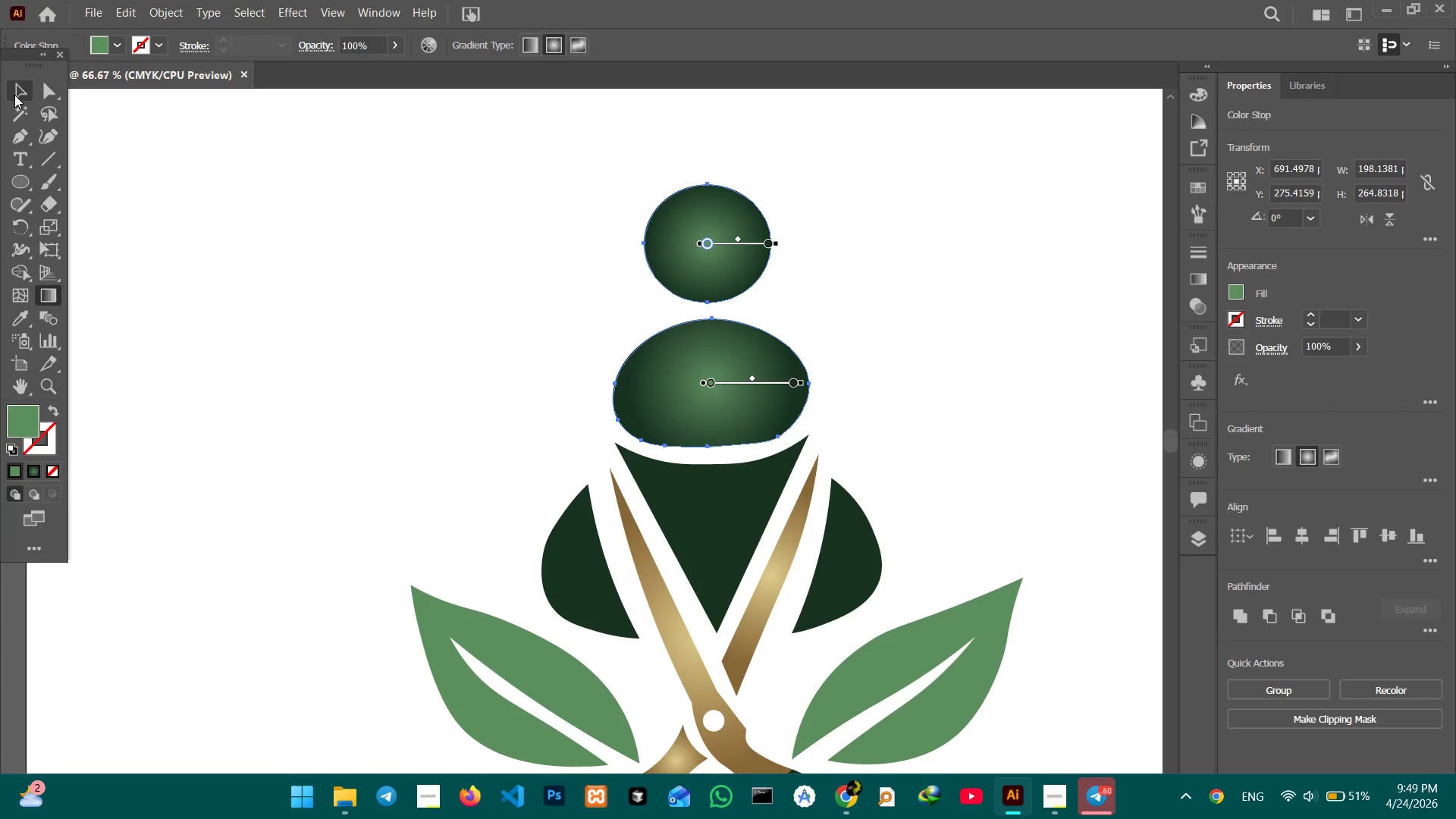 
left_click_drag(start_coordinate=[13, 93], to_coordinate=[20, 102])
 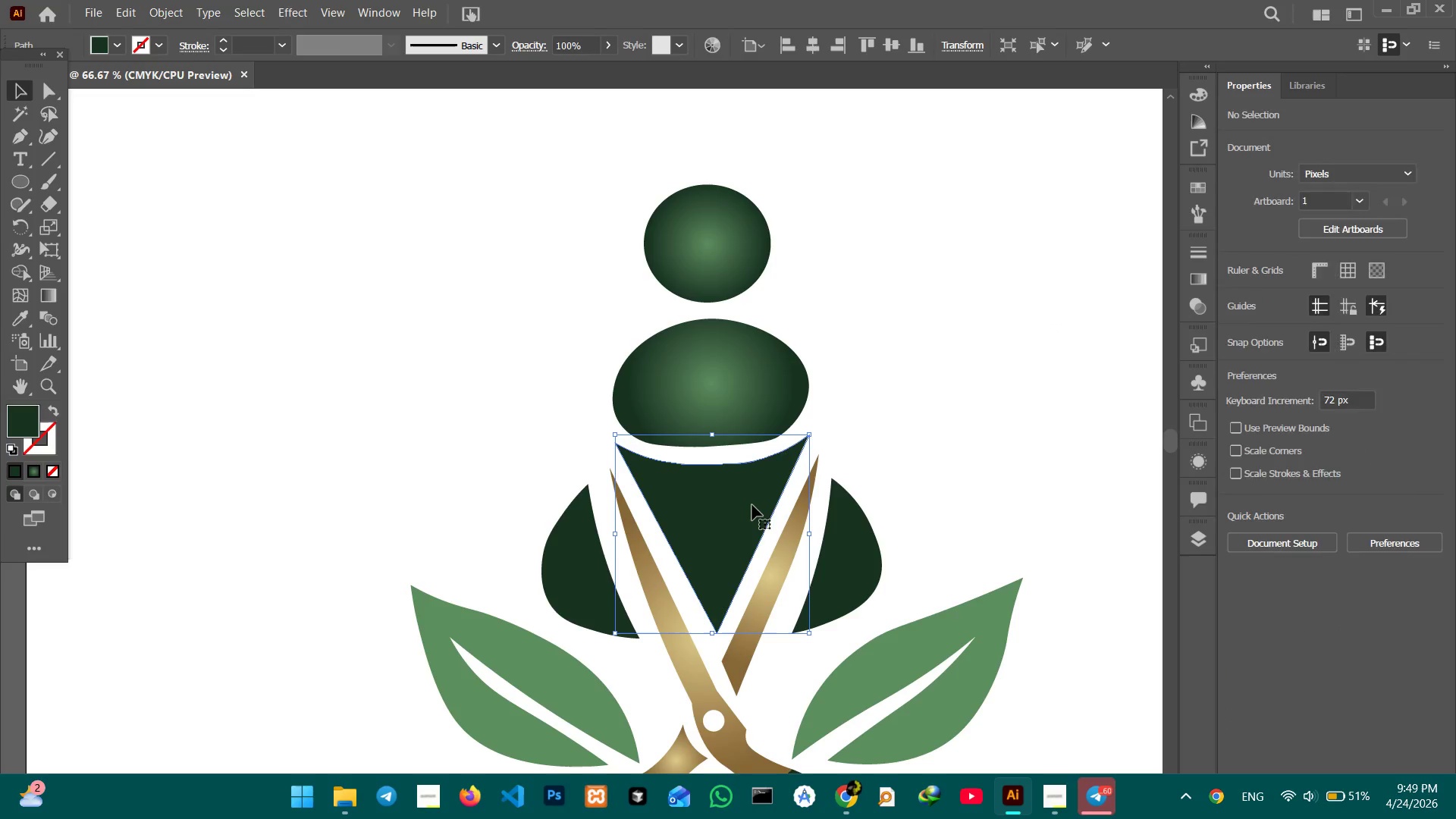 
hold_key(key=ShiftLeft, duration=2.09)
left_click([592, 573])
 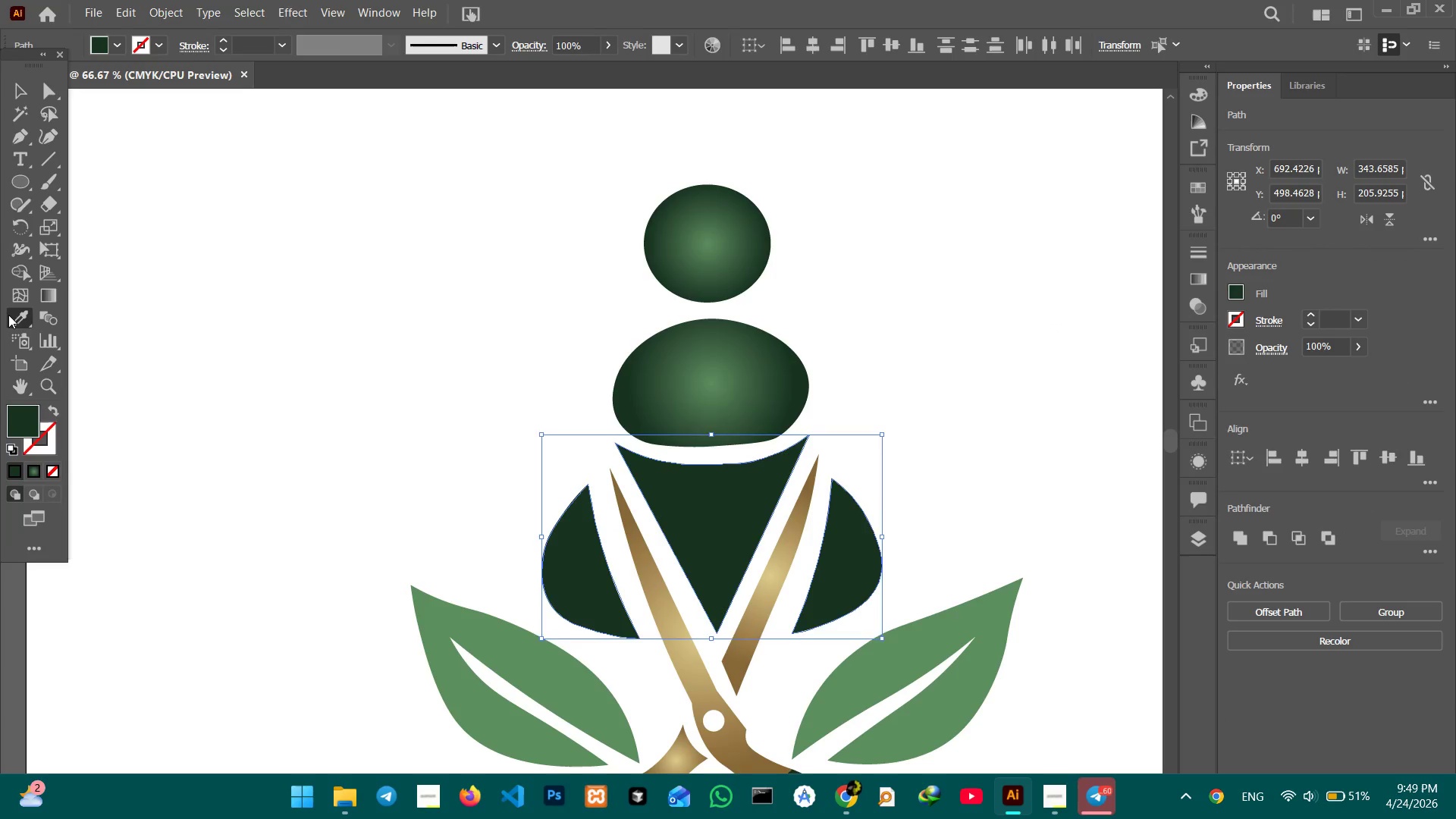 
double_click([704, 381])
 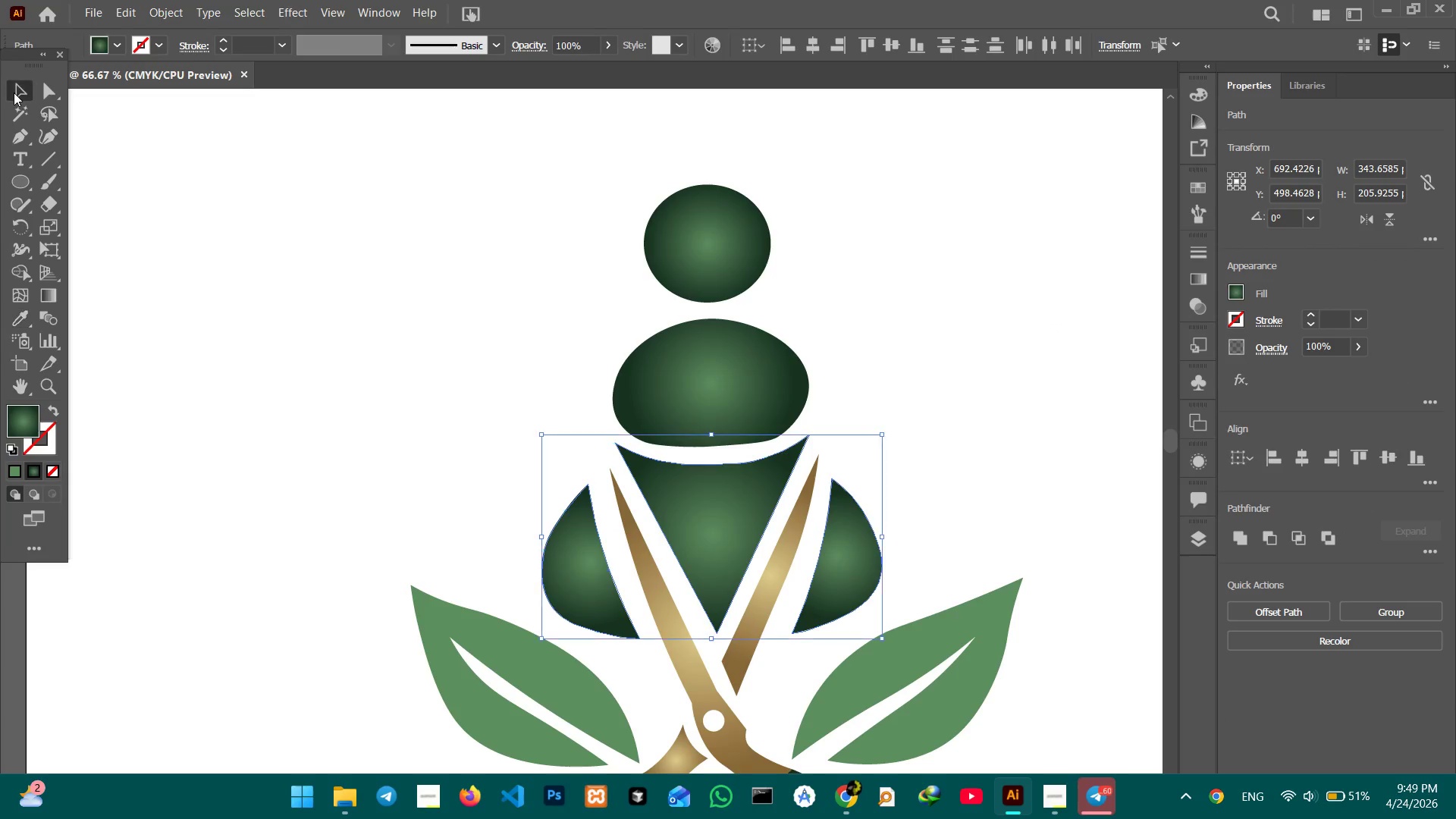 
double_click([213, 156])
 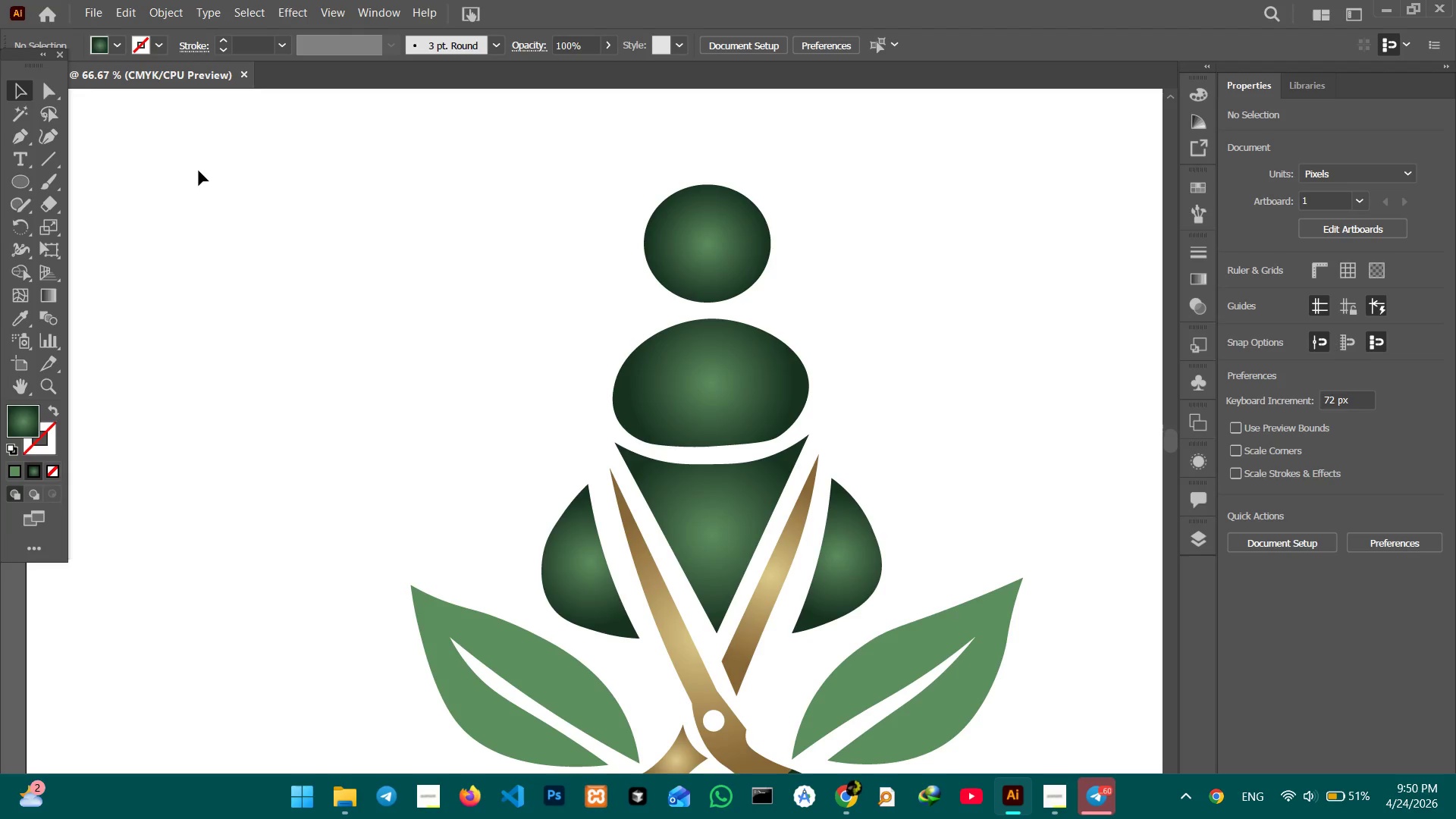 
wait(60.47)
 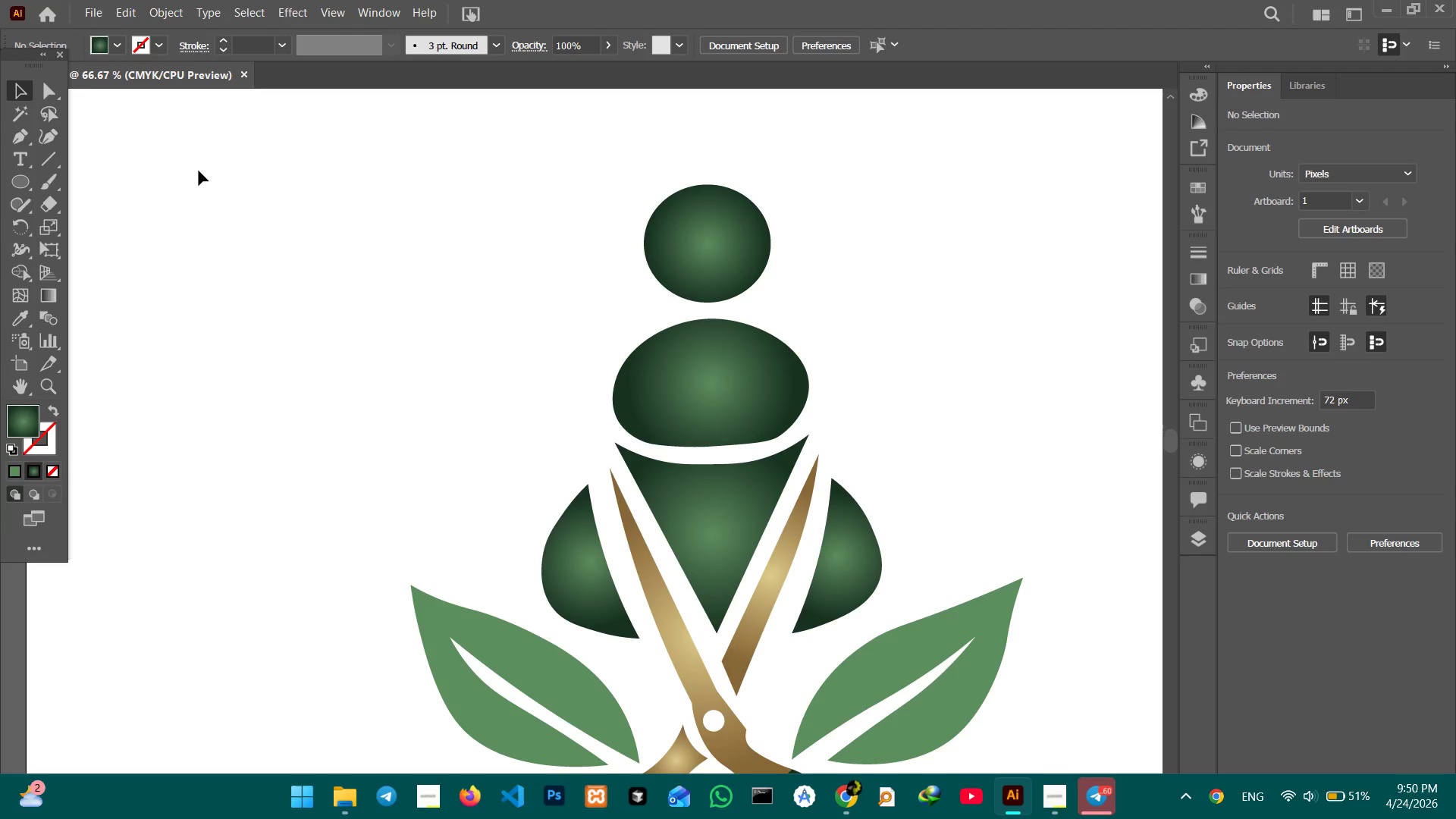 
scroll: coordinate [415, 297], scroll_direction: down, amount: 21.0
 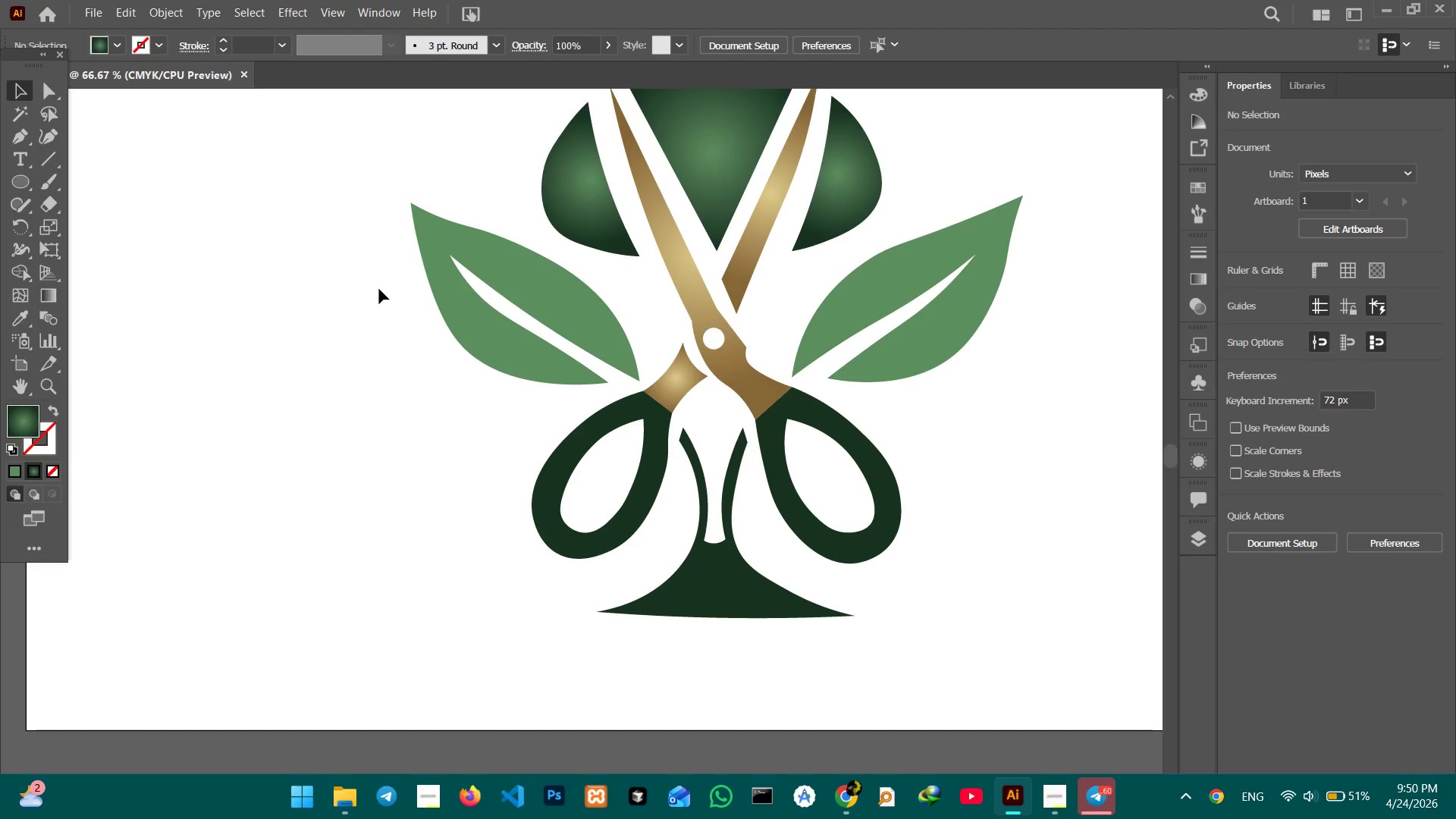 
key(Control+Minus)
 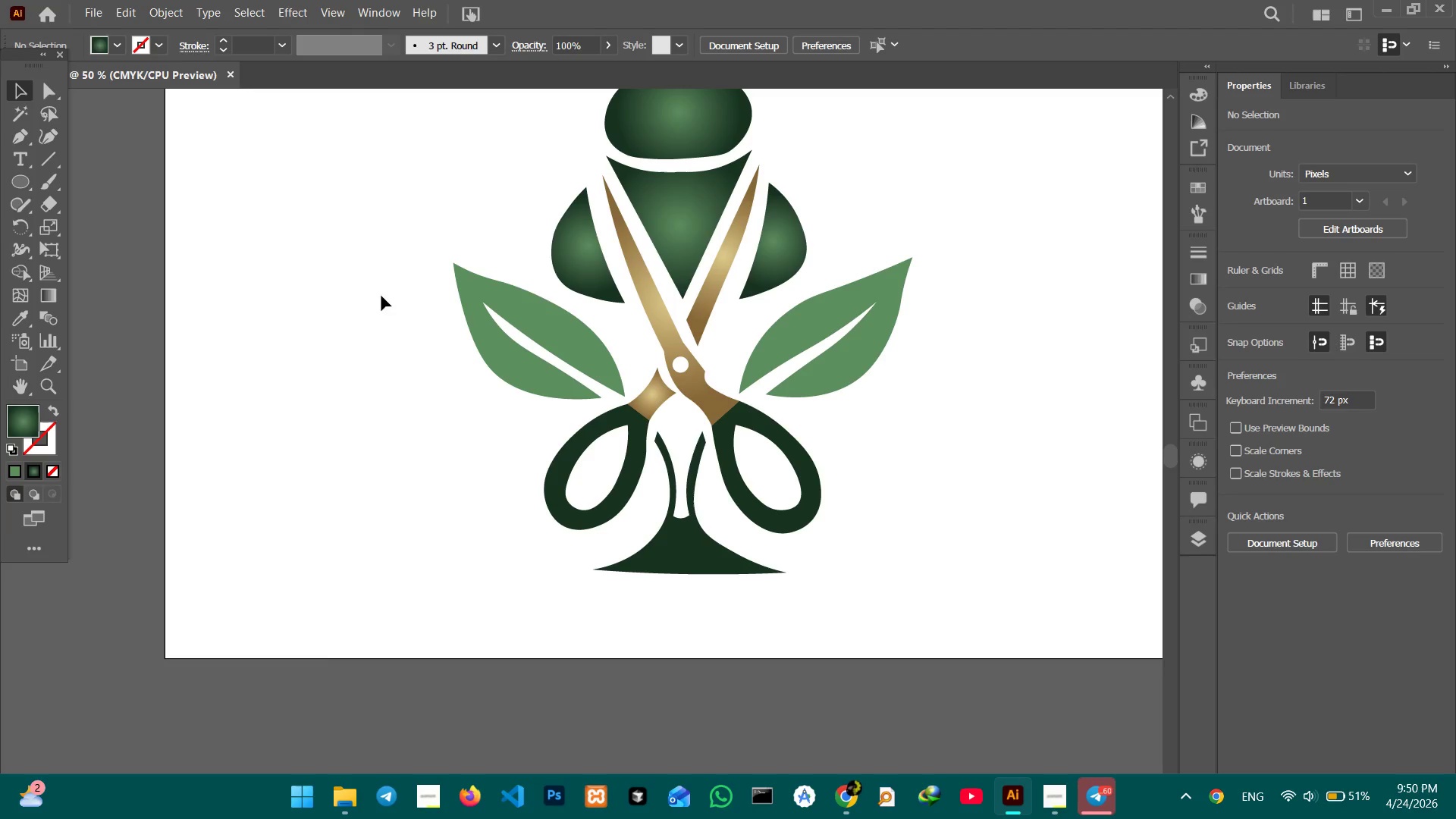 
hold_key(key=Space, duration=0.97)
 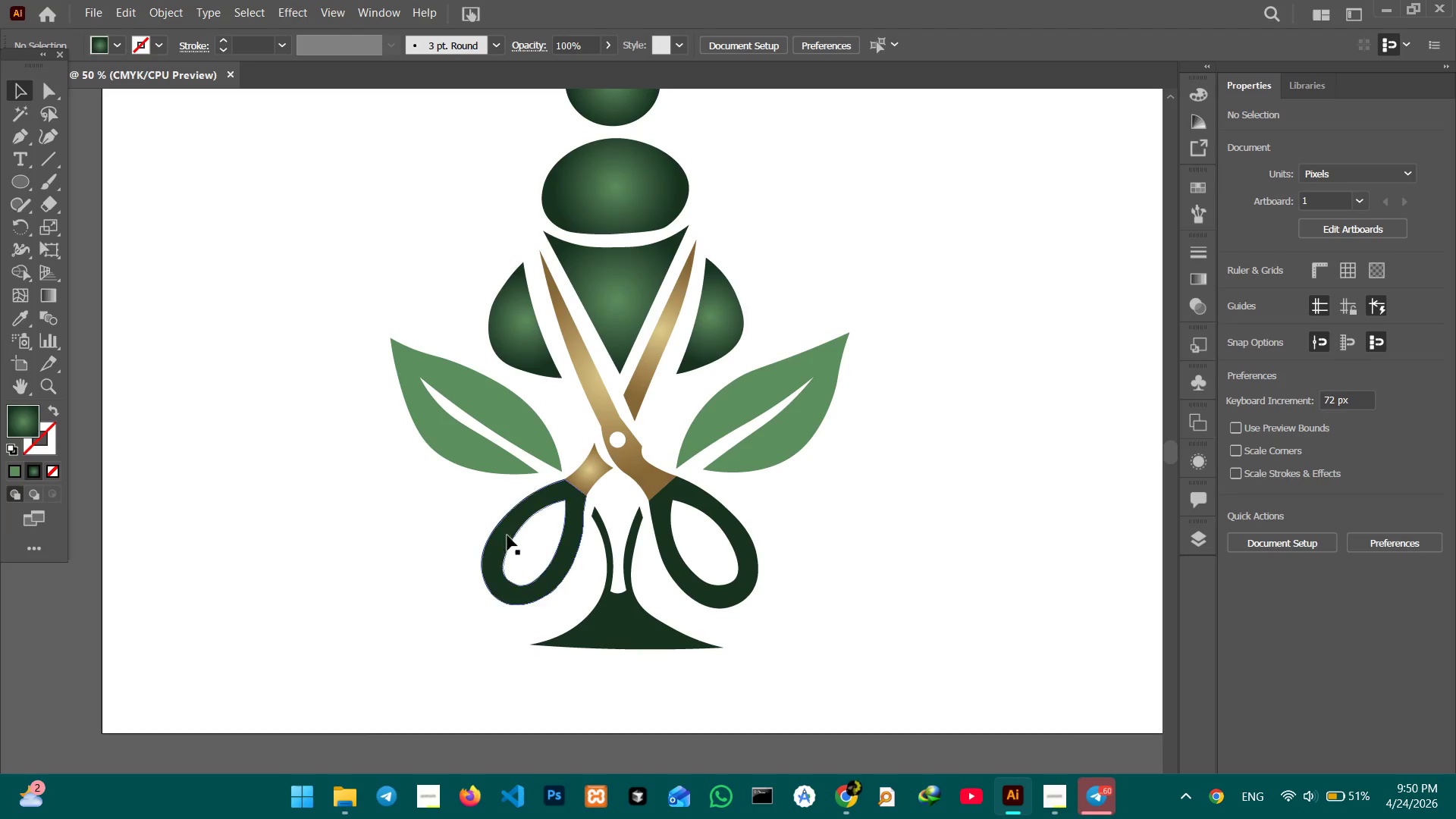 
left_click_drag(start_coordinate=[500, 438], to_coordinate=[438, 513])
 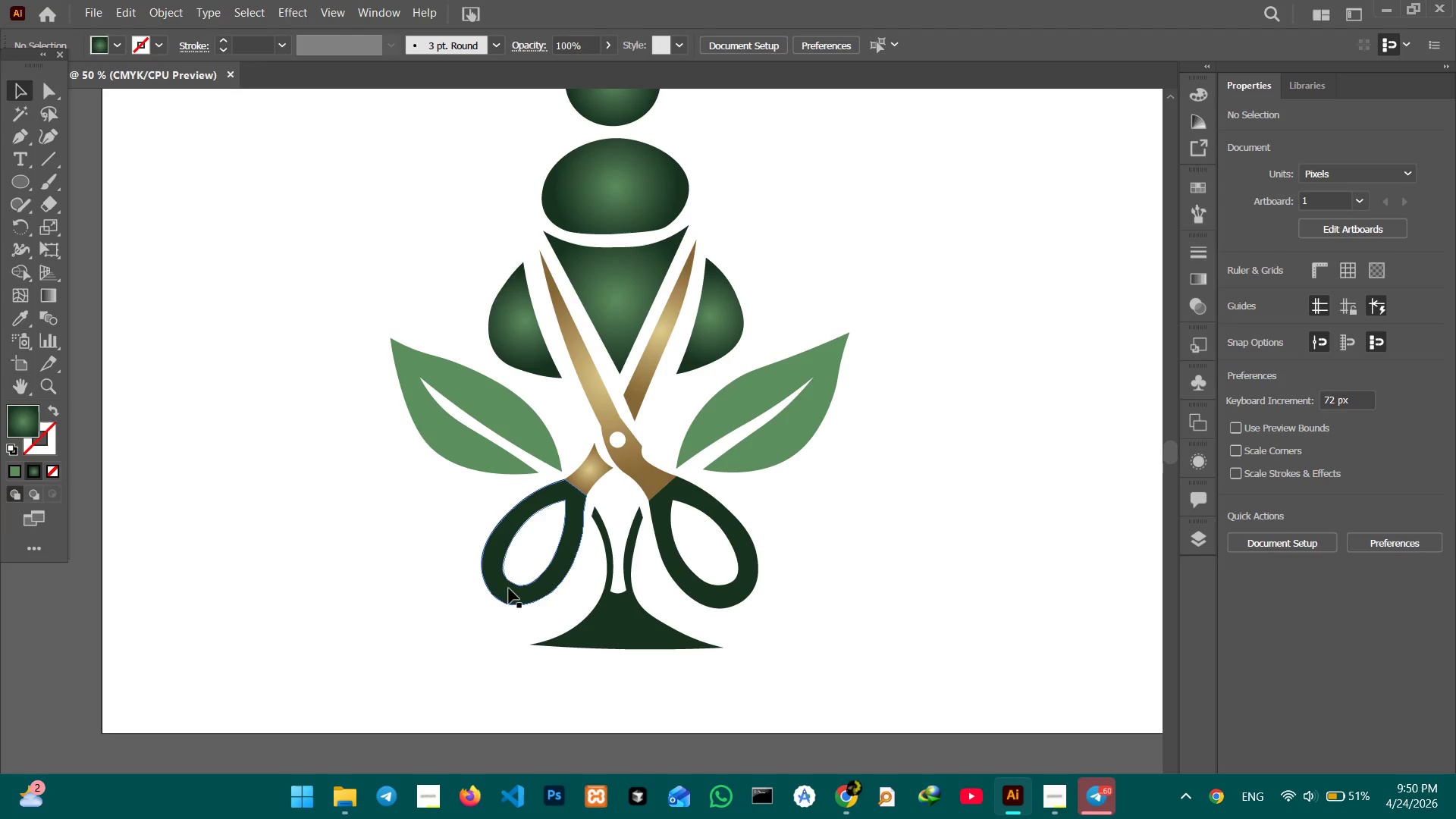 
left_click([502, 588])
 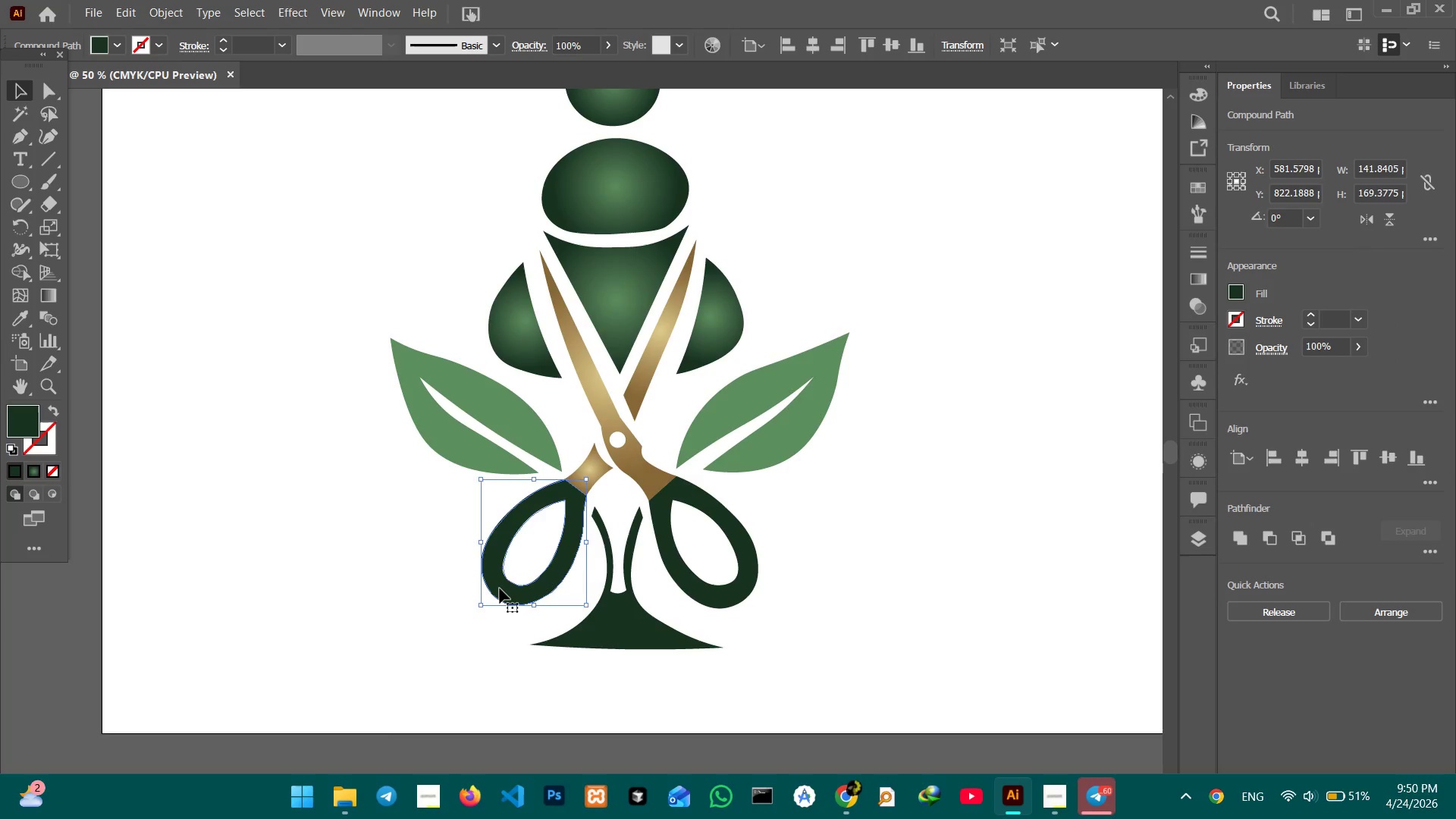 
wait(6.78)
 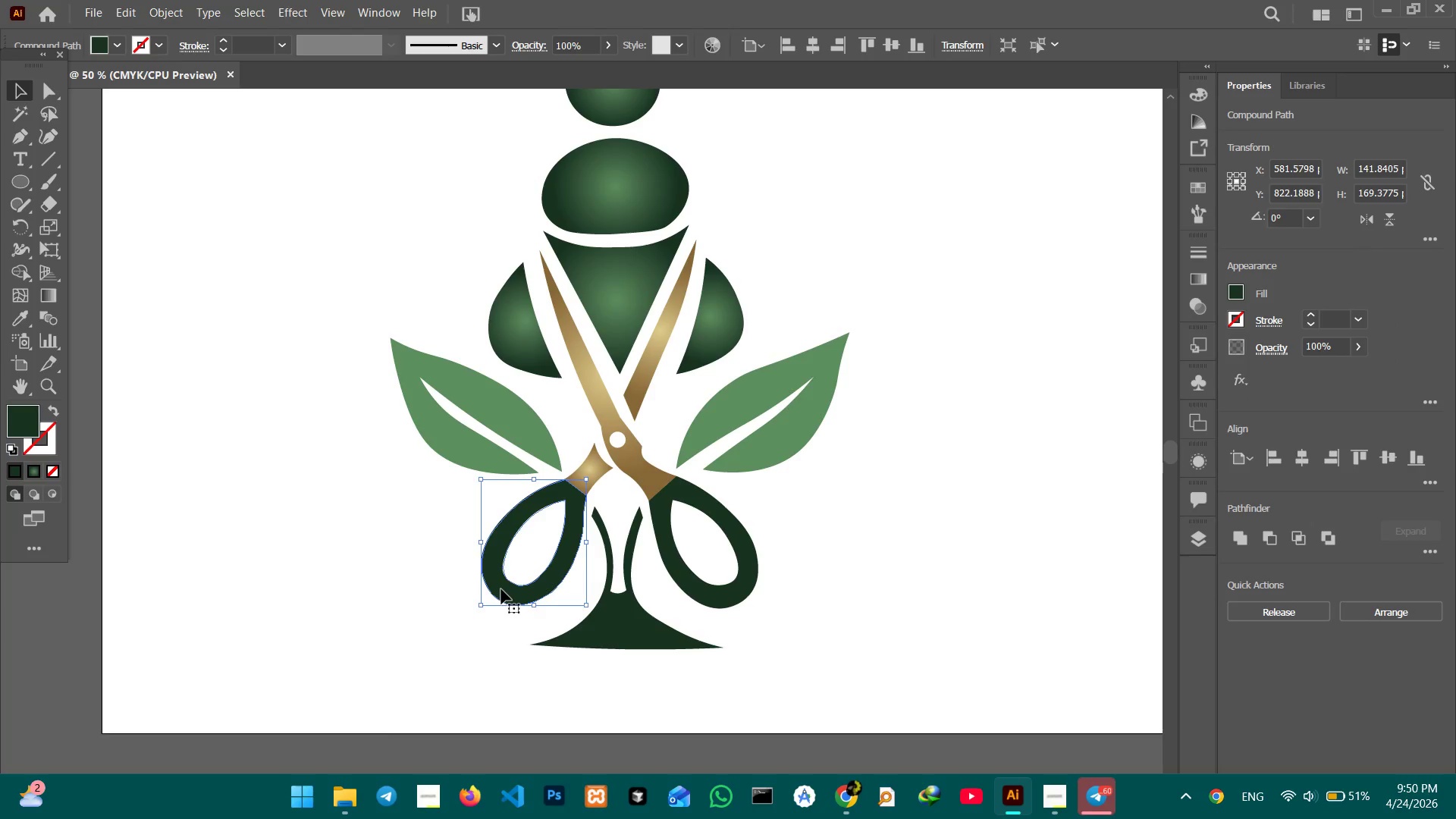 
left_click([500, 588])
 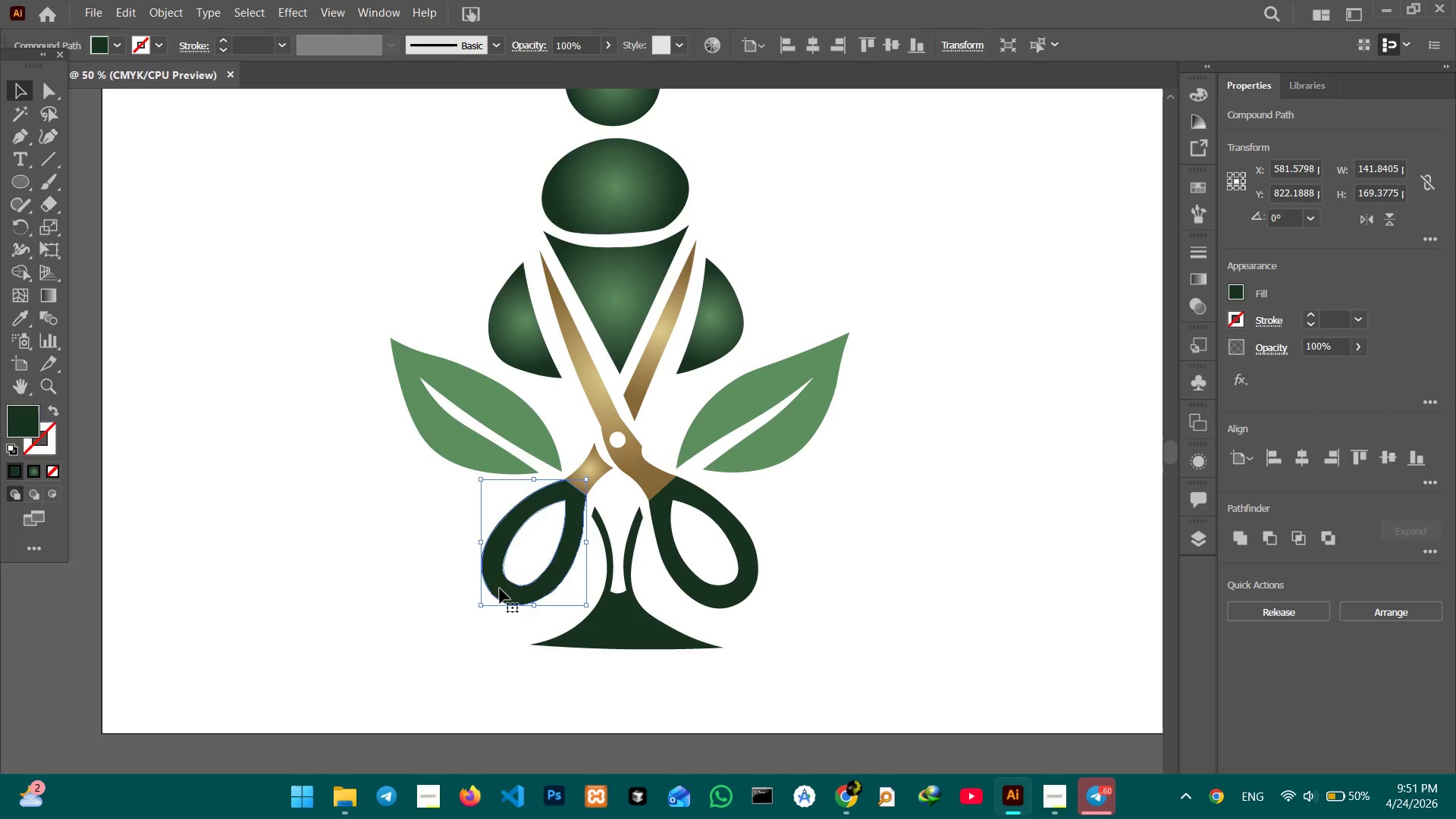 
wait(35.69)
 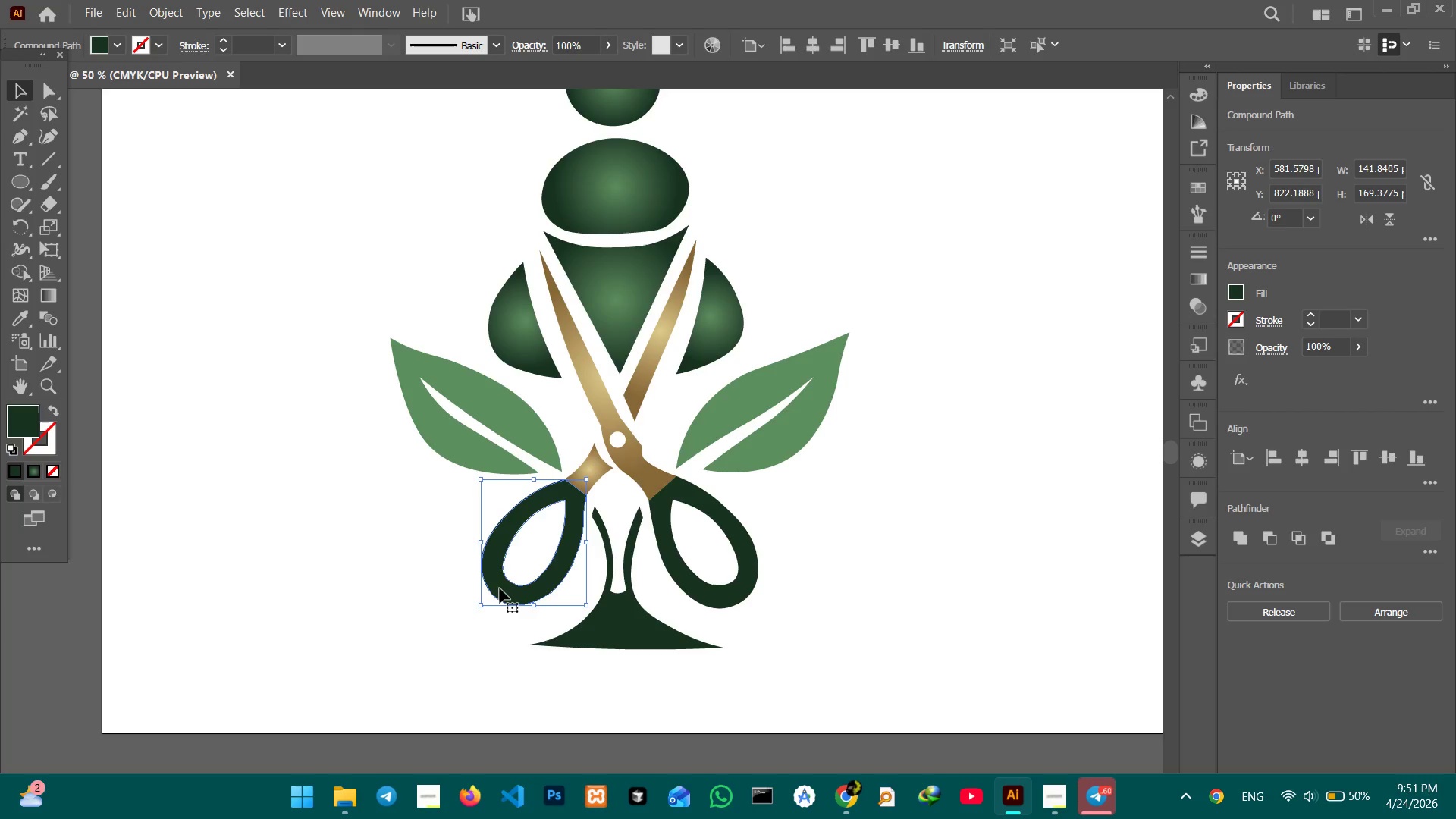 
left_click([515, 418])
 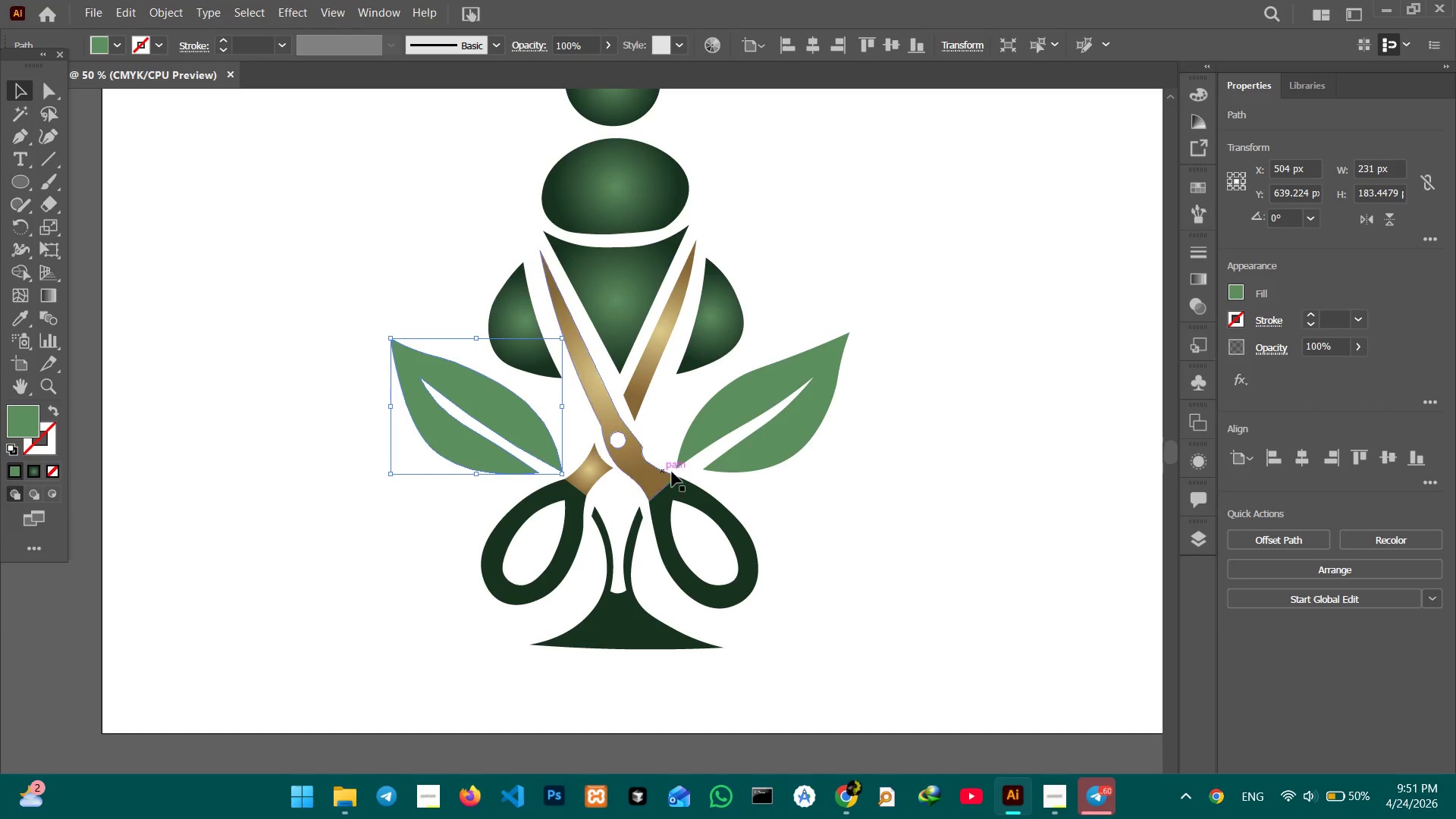 
hold_key(key=ShiftLeft, duration=0.72)
left_click([716, 415])
 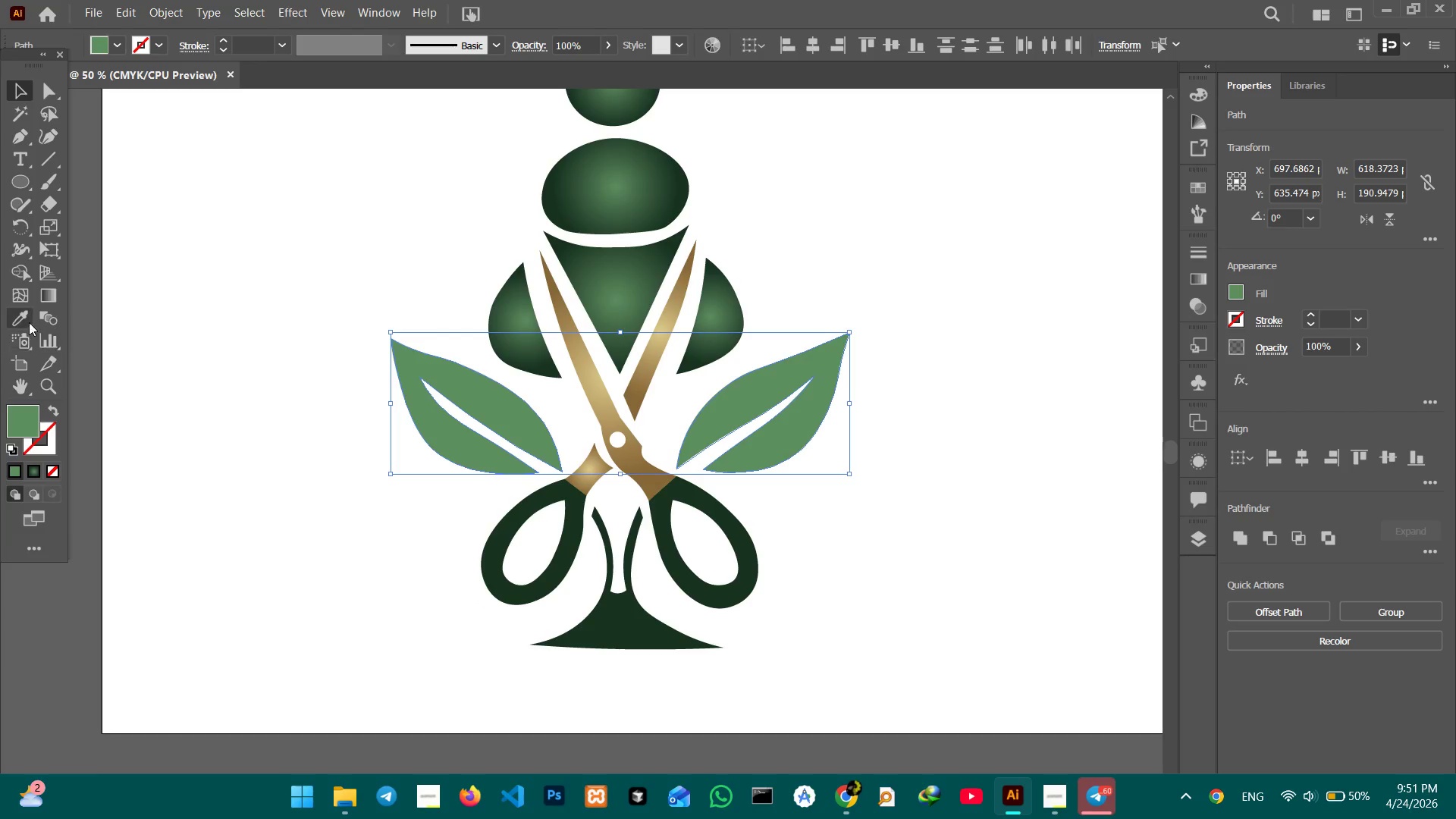 
left_click([27, 319])
 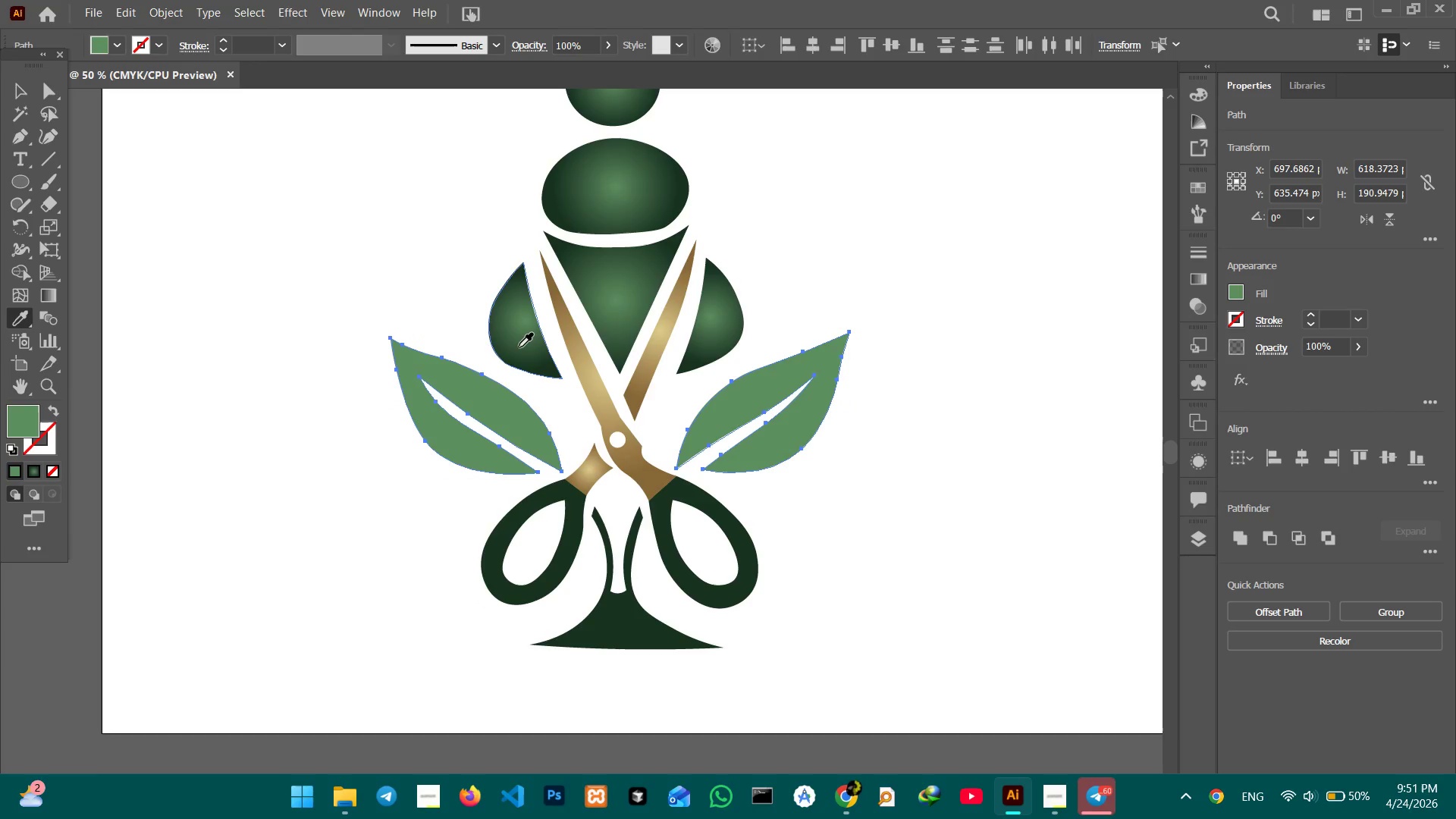 
left_click([519, 347])
 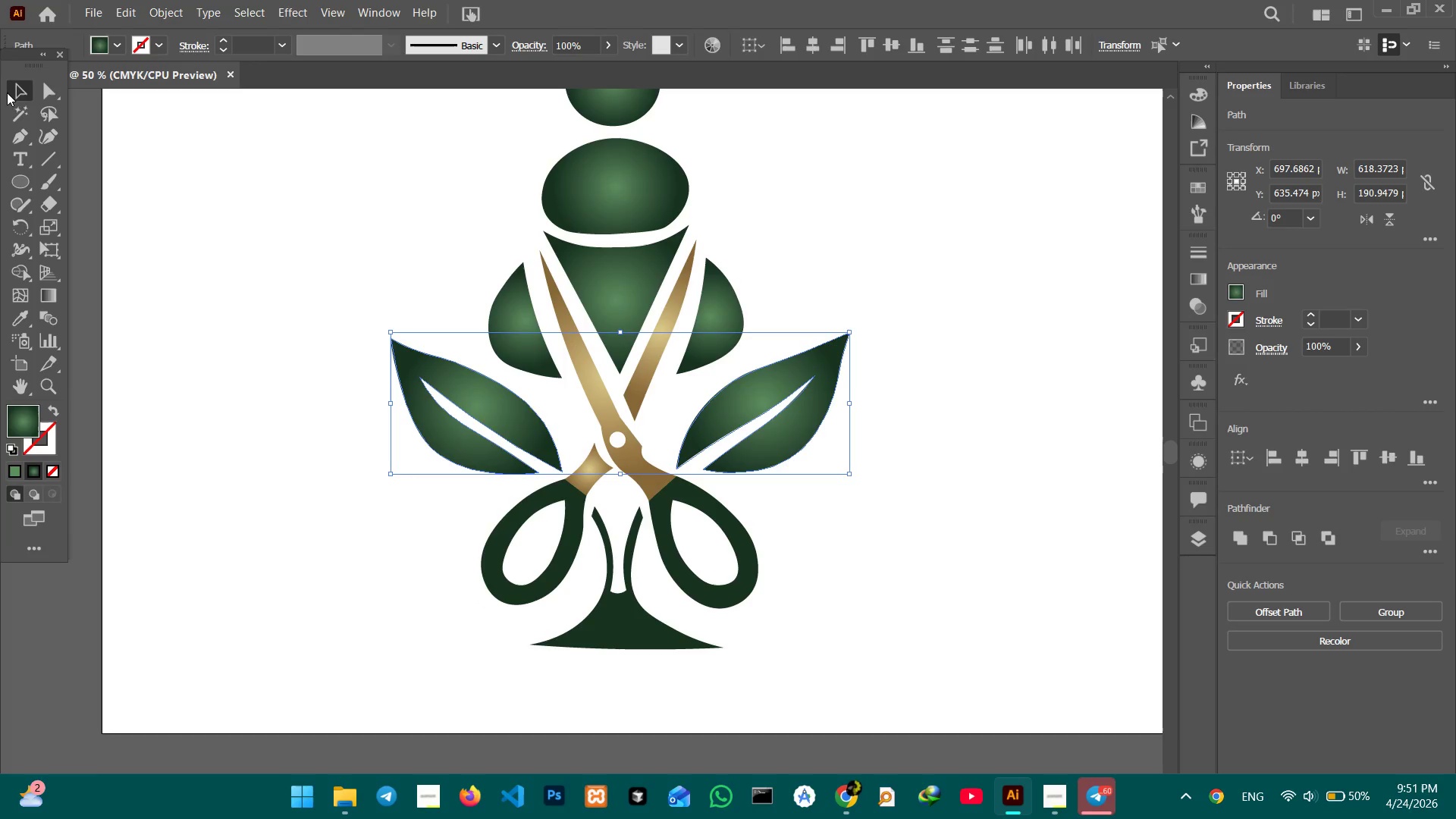 
double_click([198, 144])
 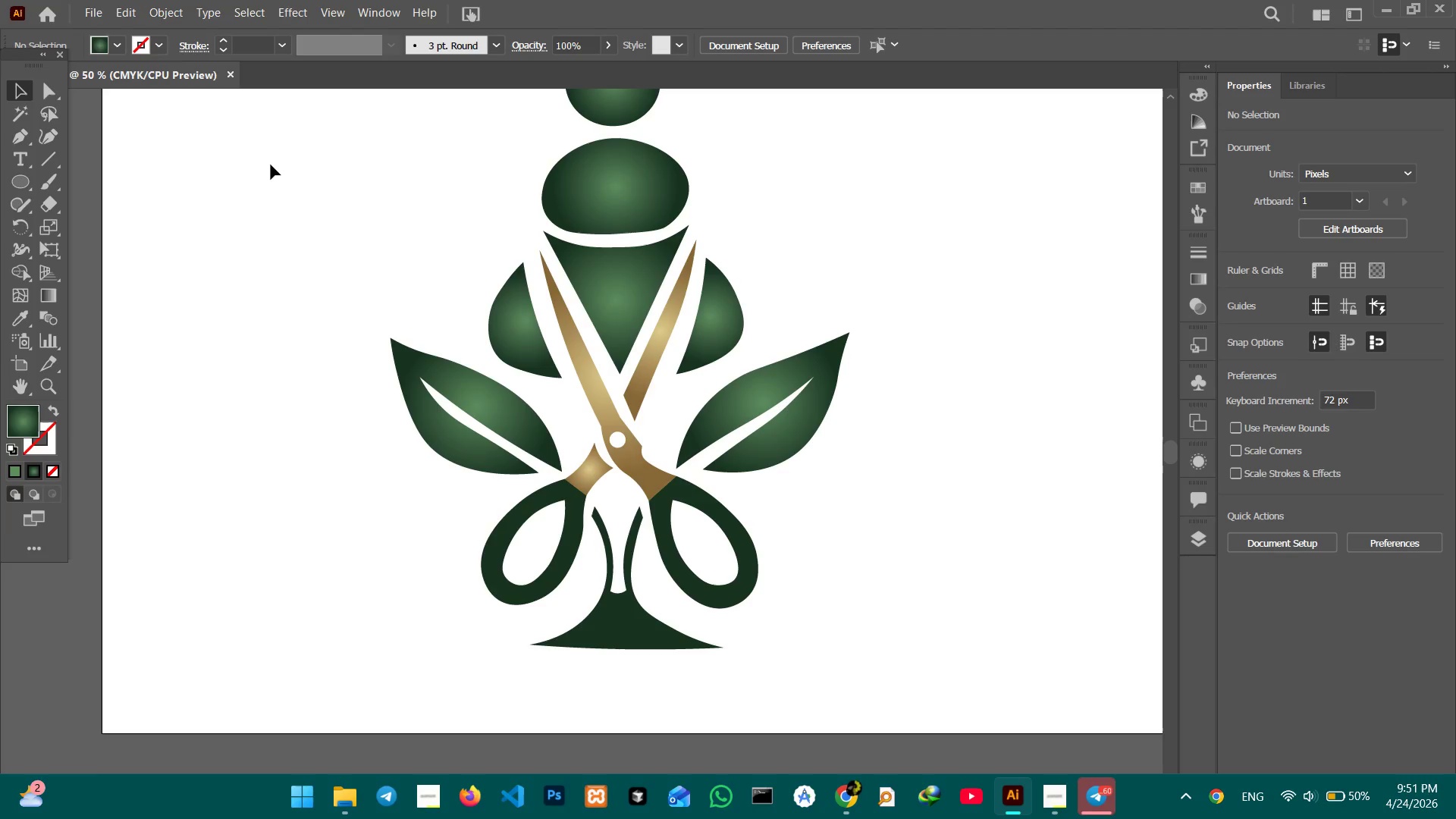 
wait(5.16)
 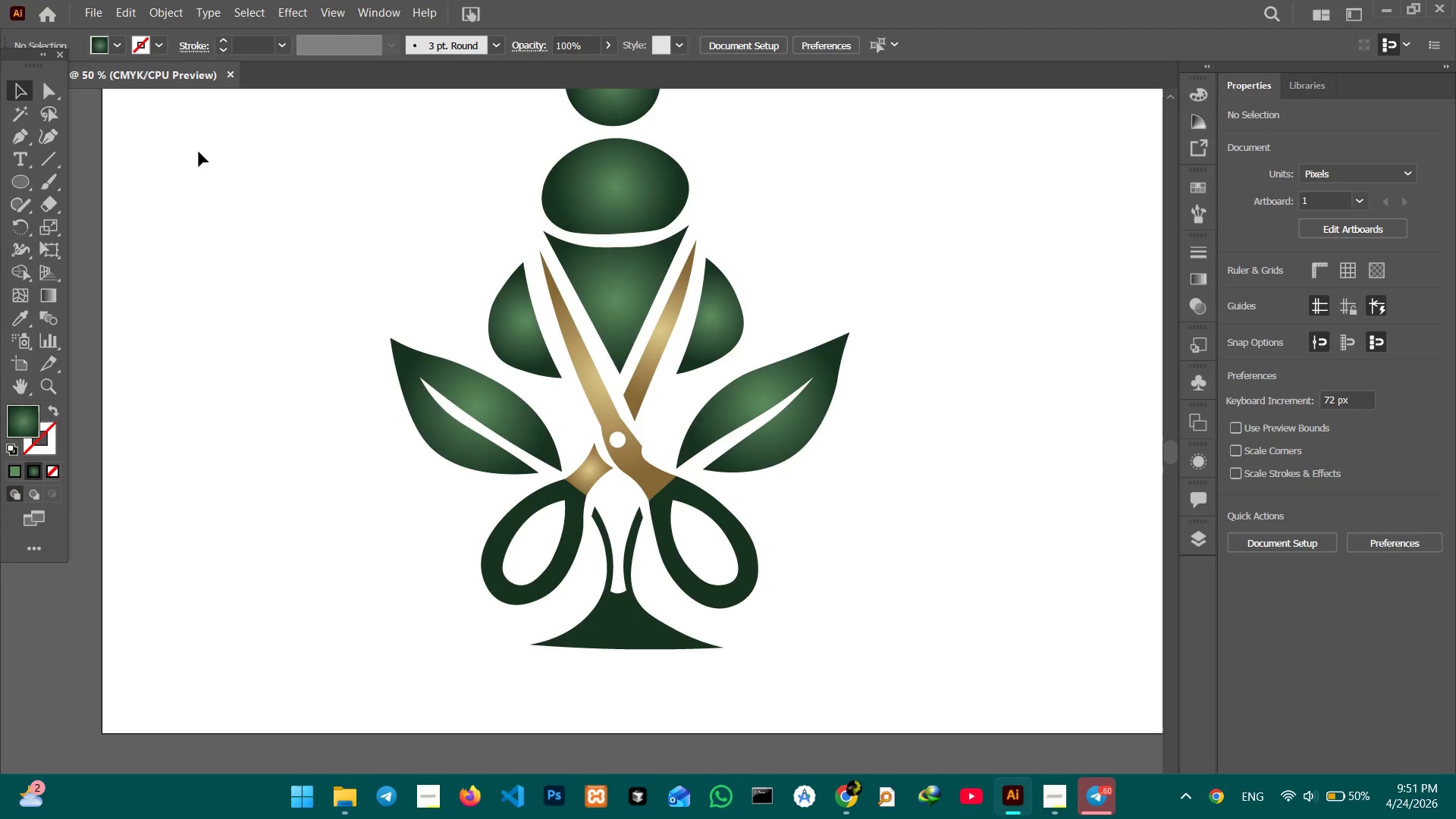 
left_click([506, 521])
 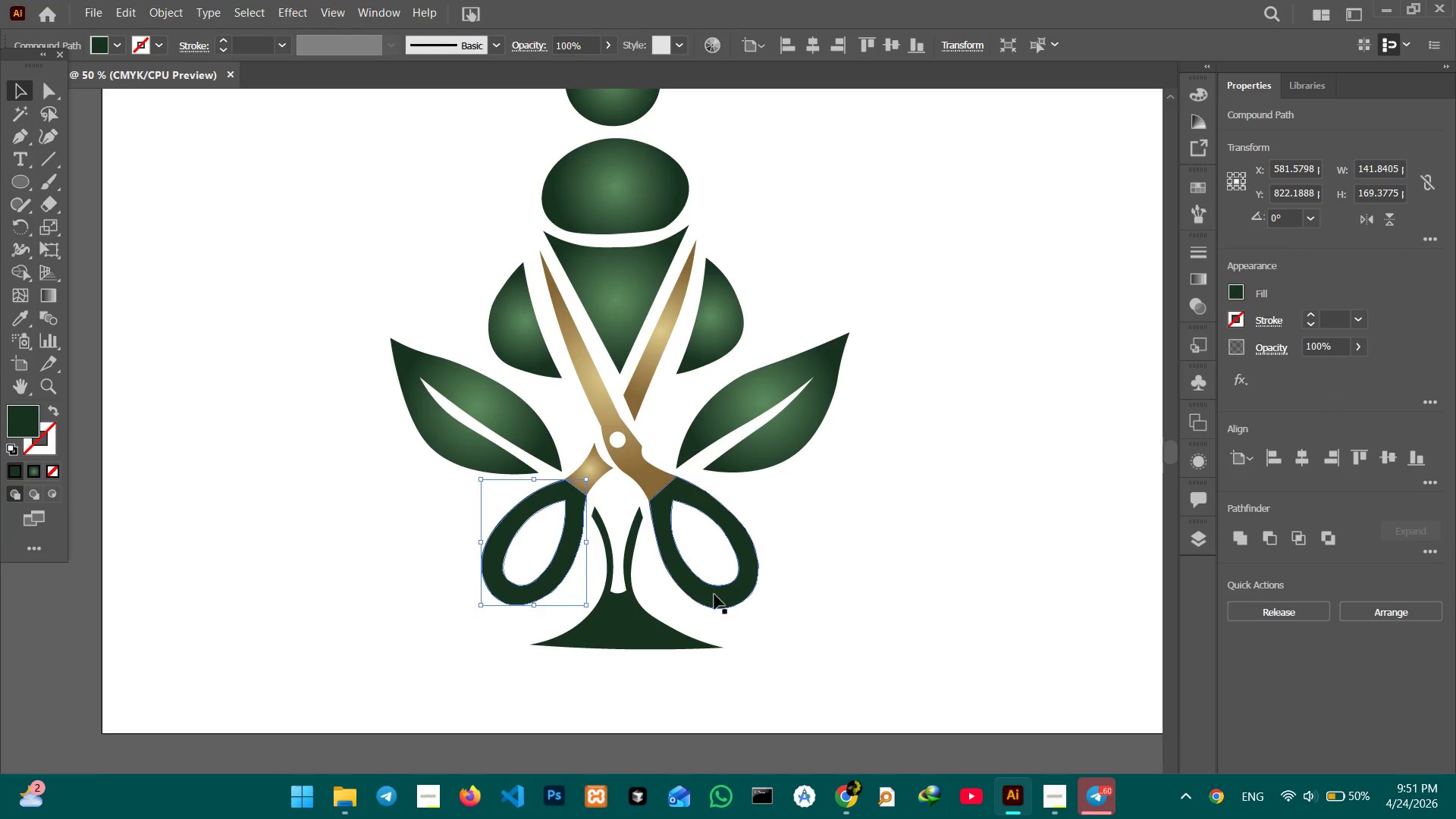 
hold_key(key=ShiftLeft, duration=0.72)
left_click([718, 595])
 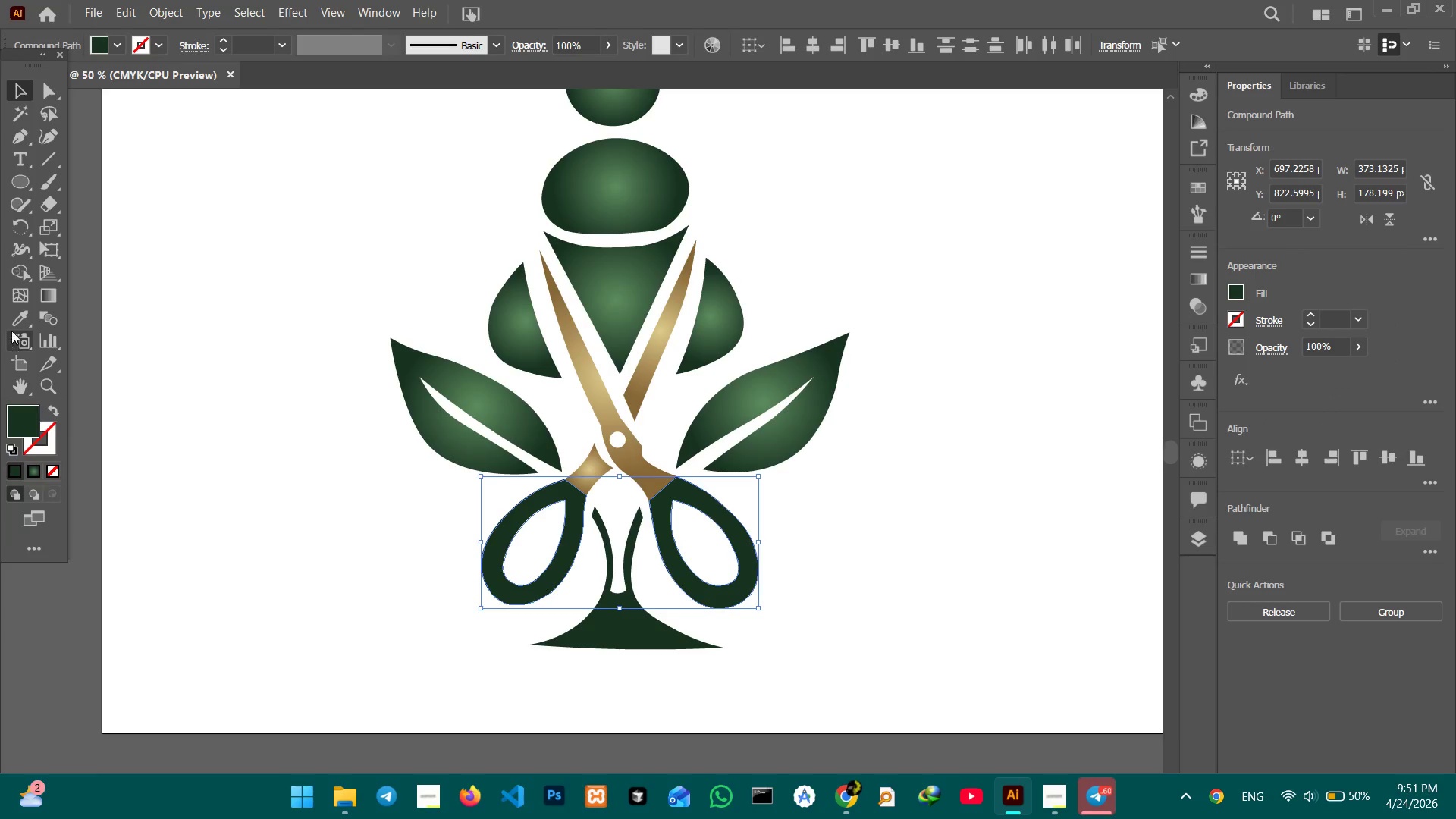 
left_click([12, 328])
 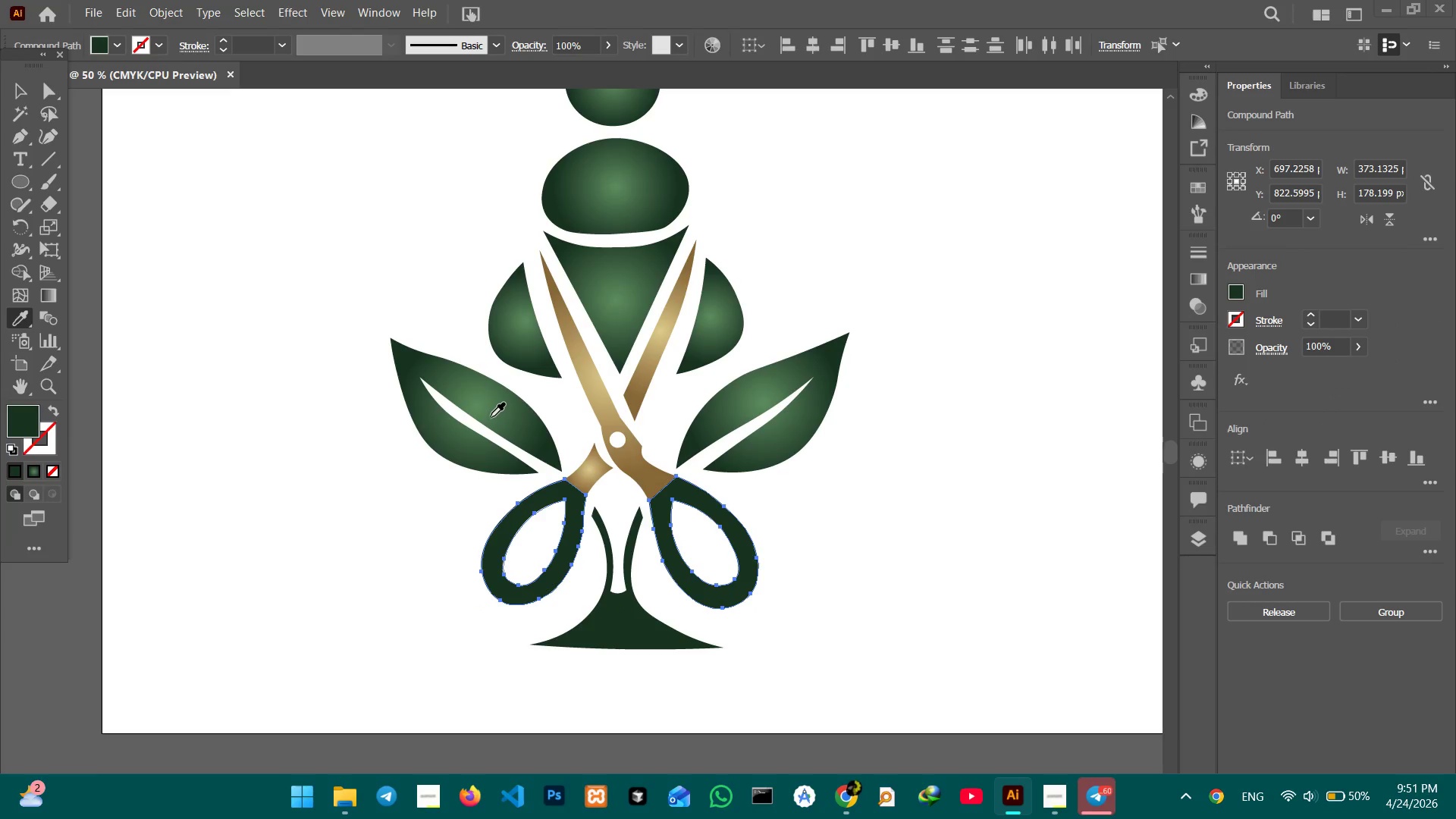 
left_click([491, 417])
 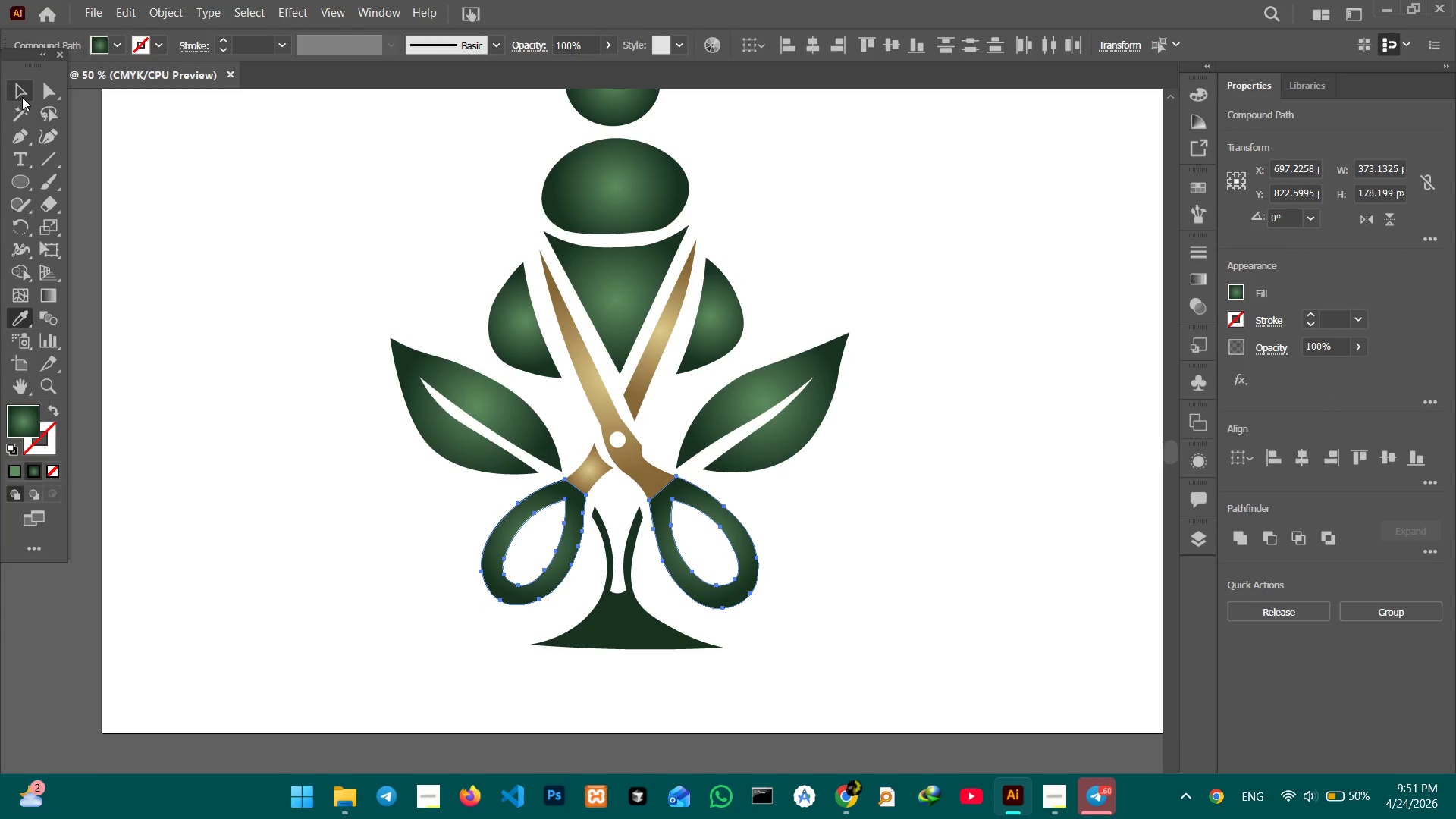 
double_click([248, 190])
 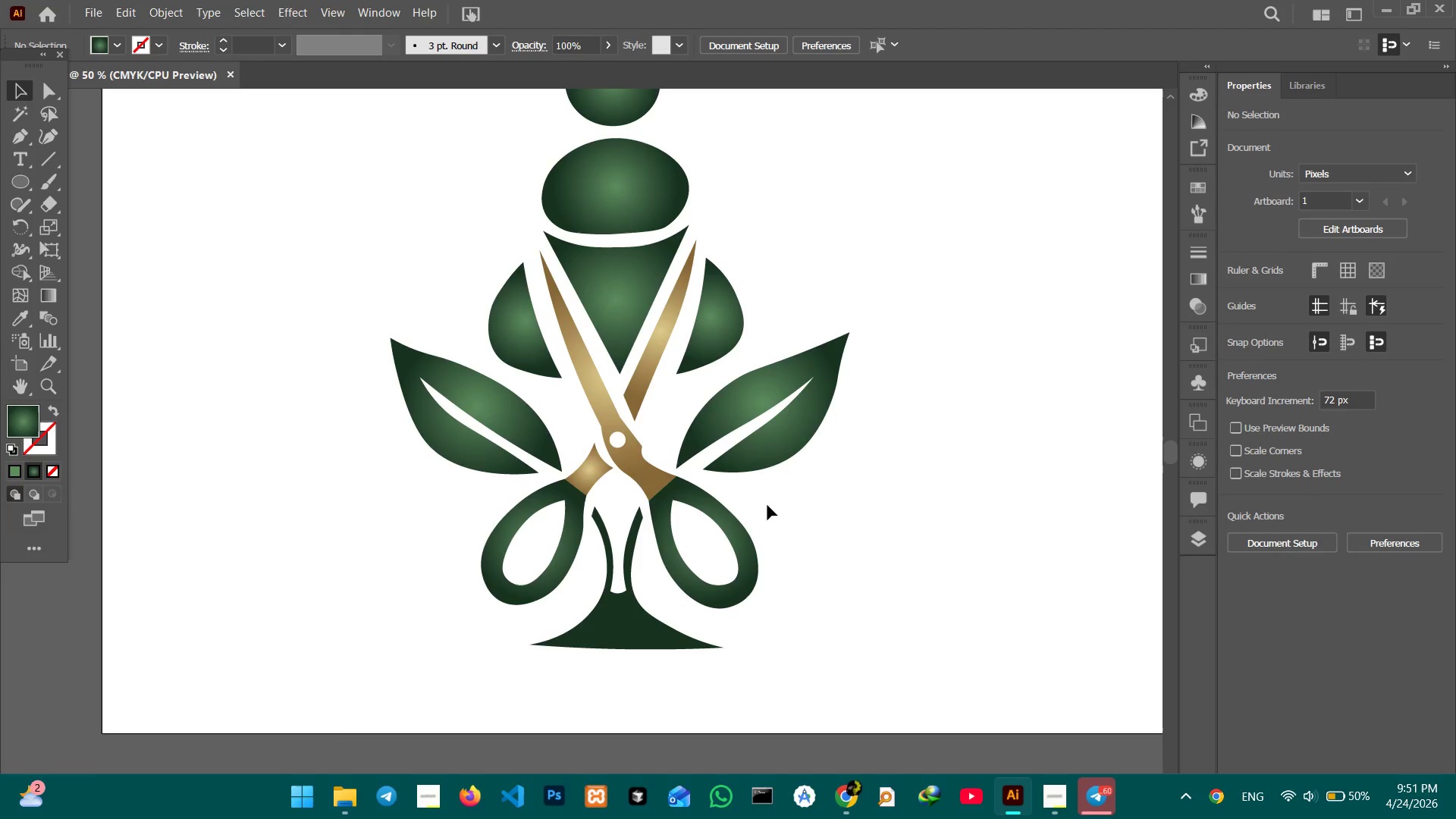 
wait(15.34)
 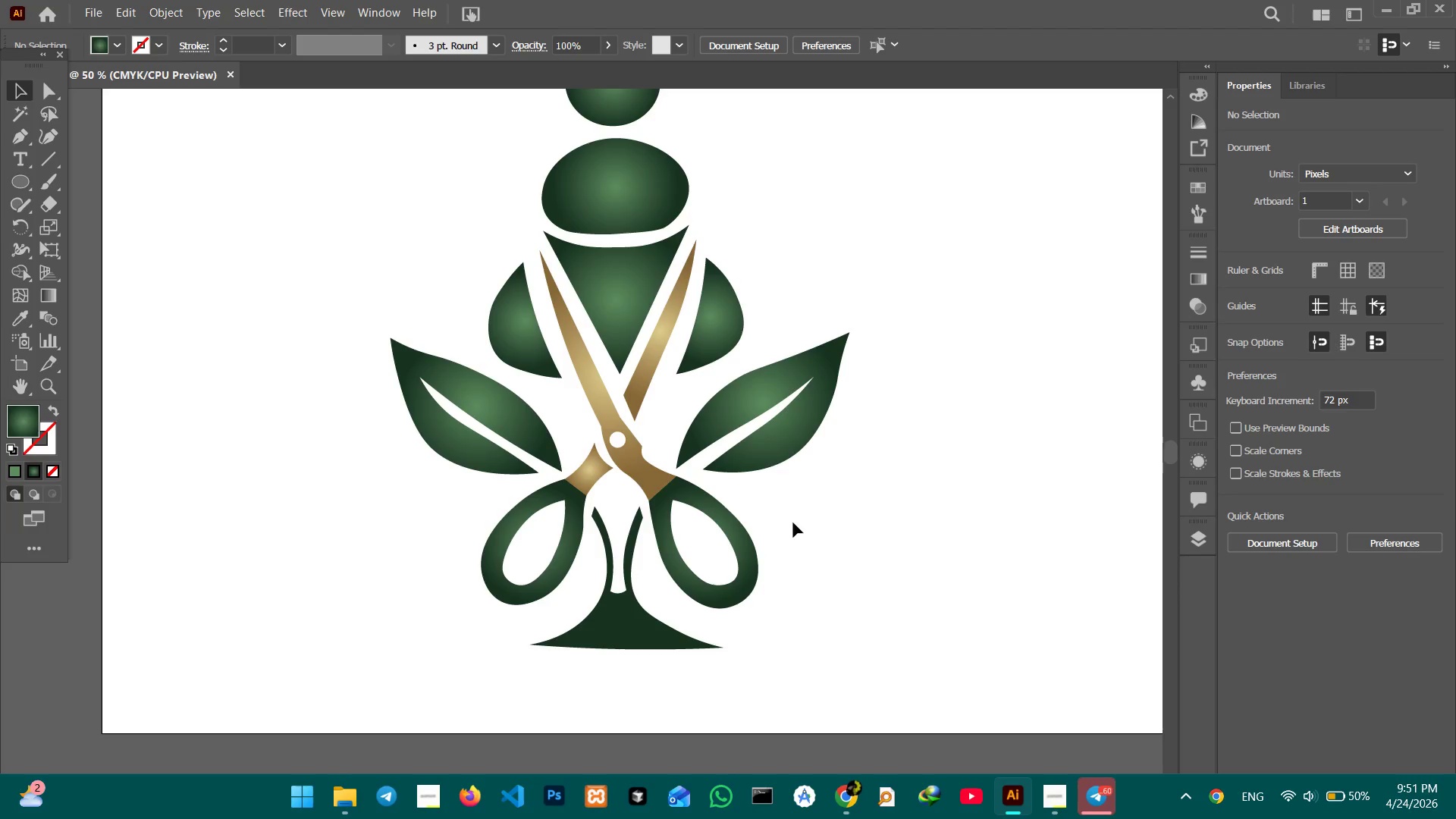 
key(Control+Minus)
 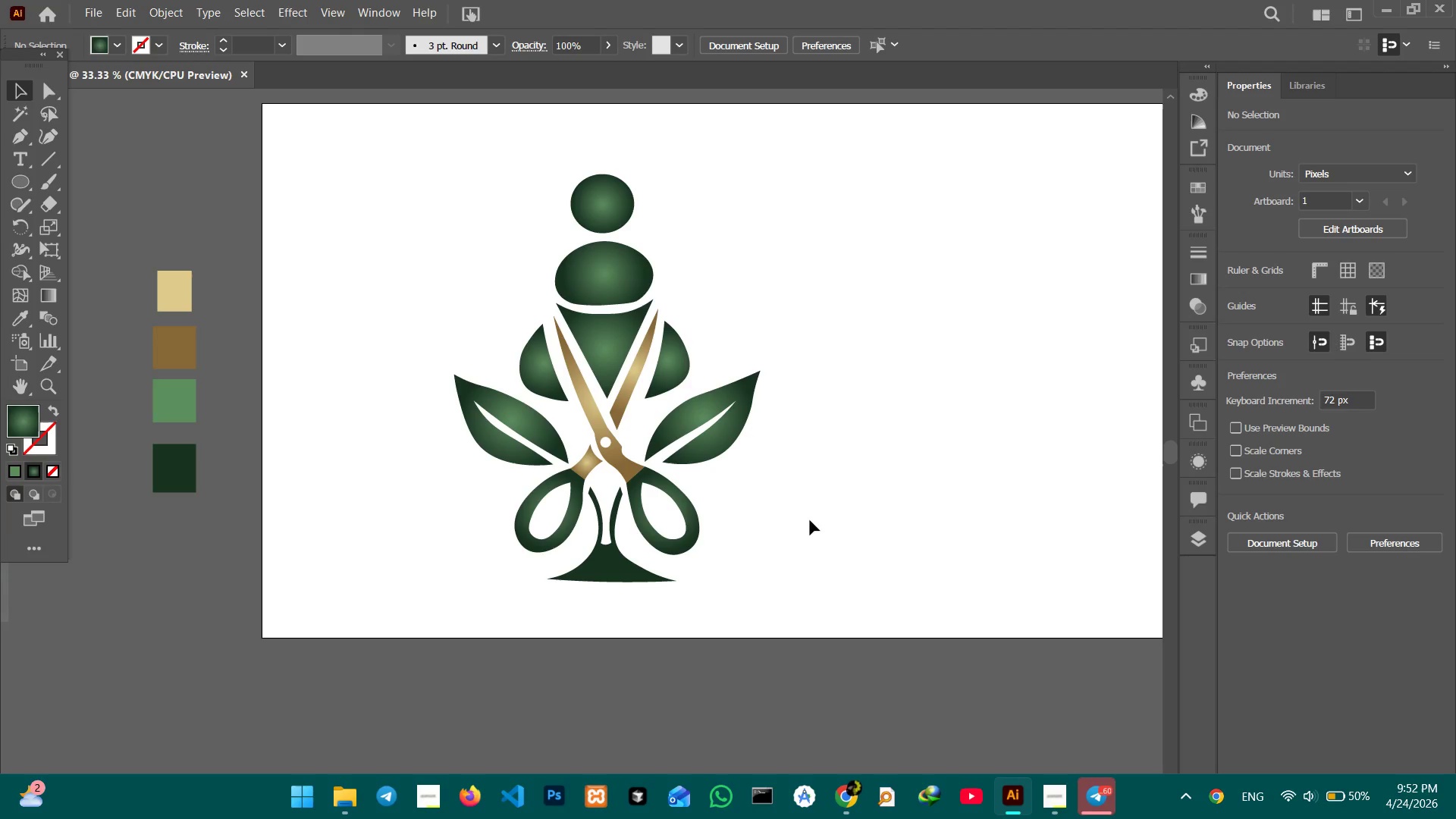 
hold_key(key=Space, duration=0.95)
 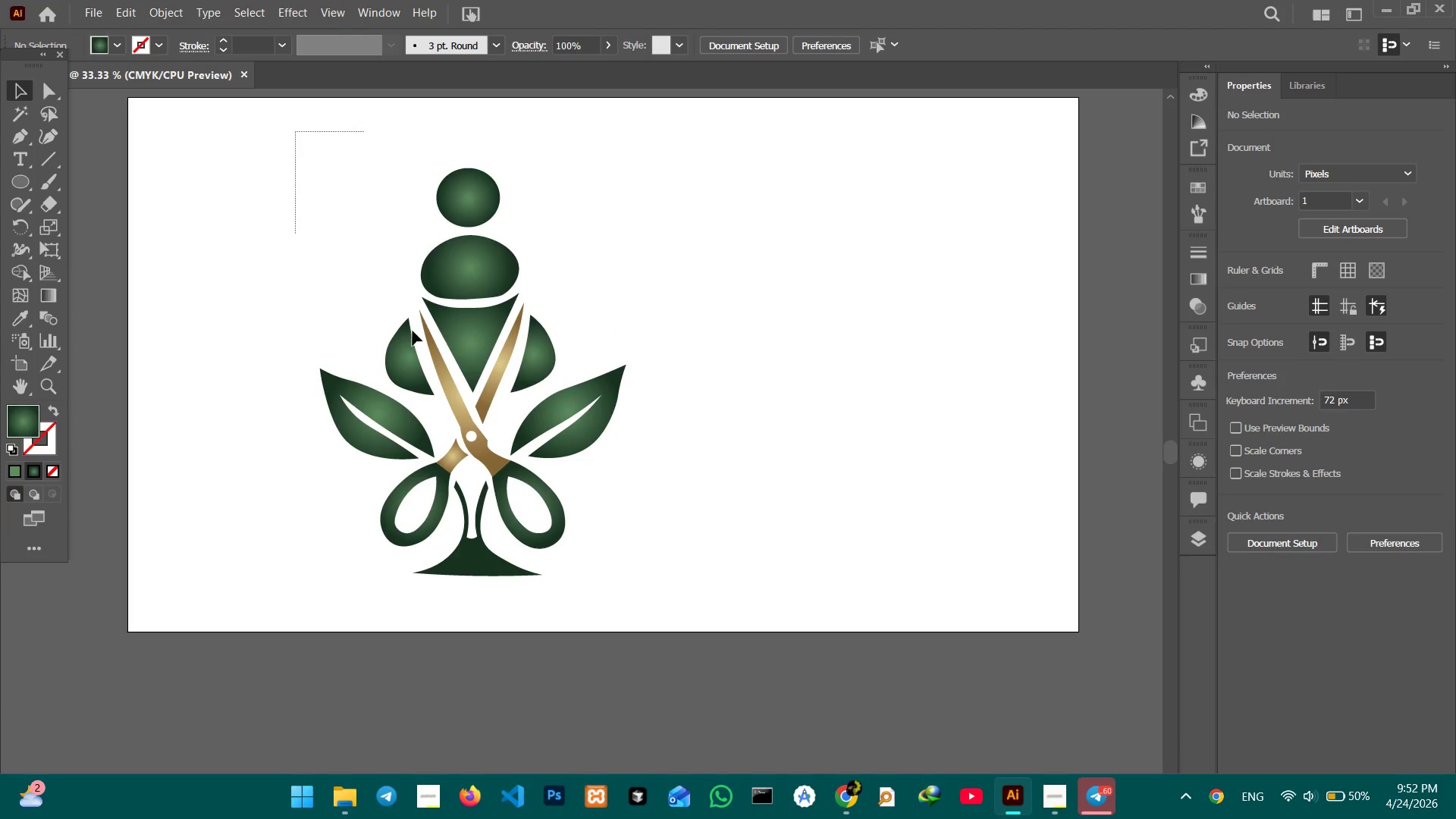 
left_click_drag(start_coordinate=[786, 523], to_coordinate=[652, 517])
 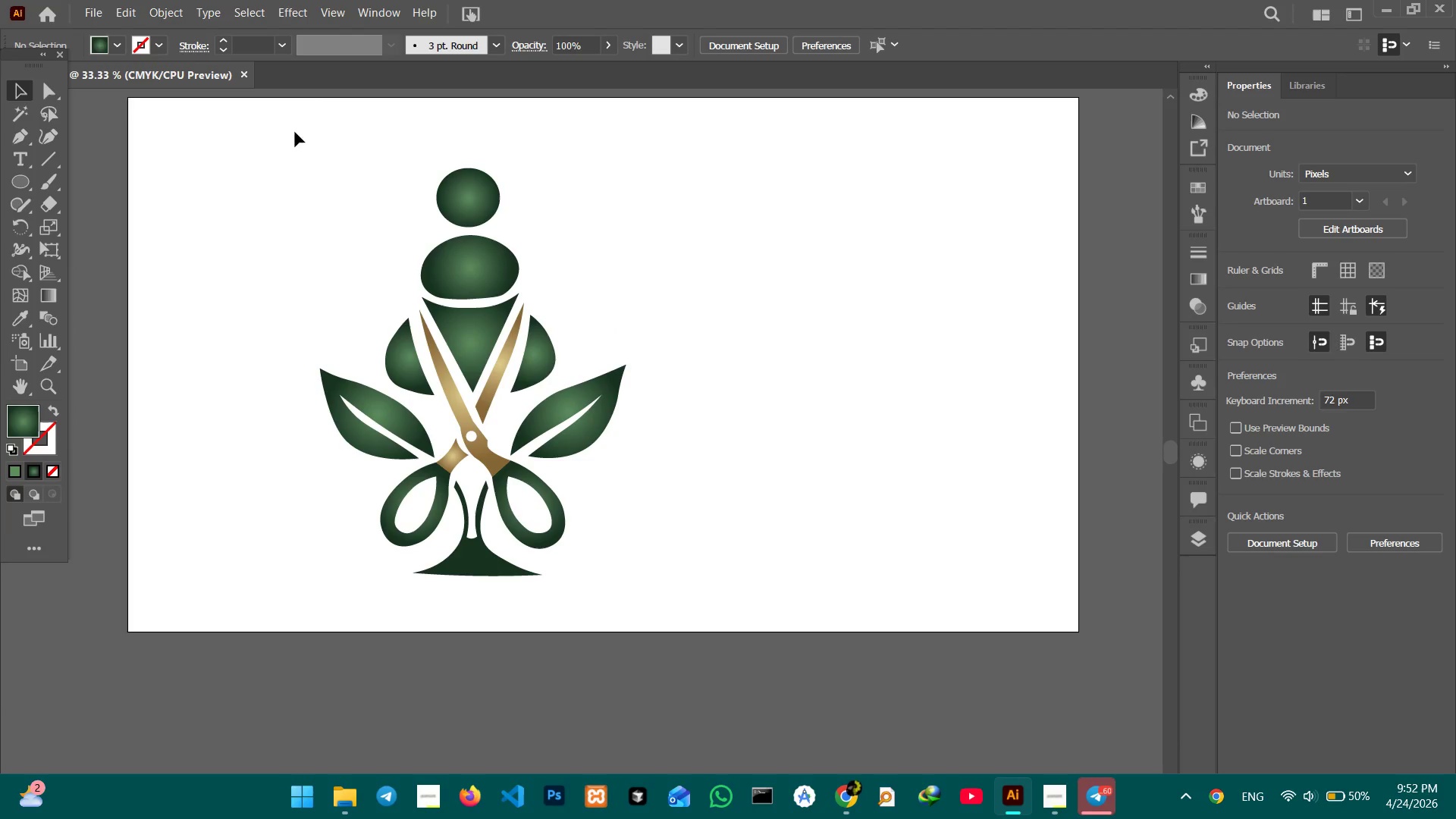 
left_click_drag(start_coordinate=[295, 132], to_coordinate=[668, 621])
 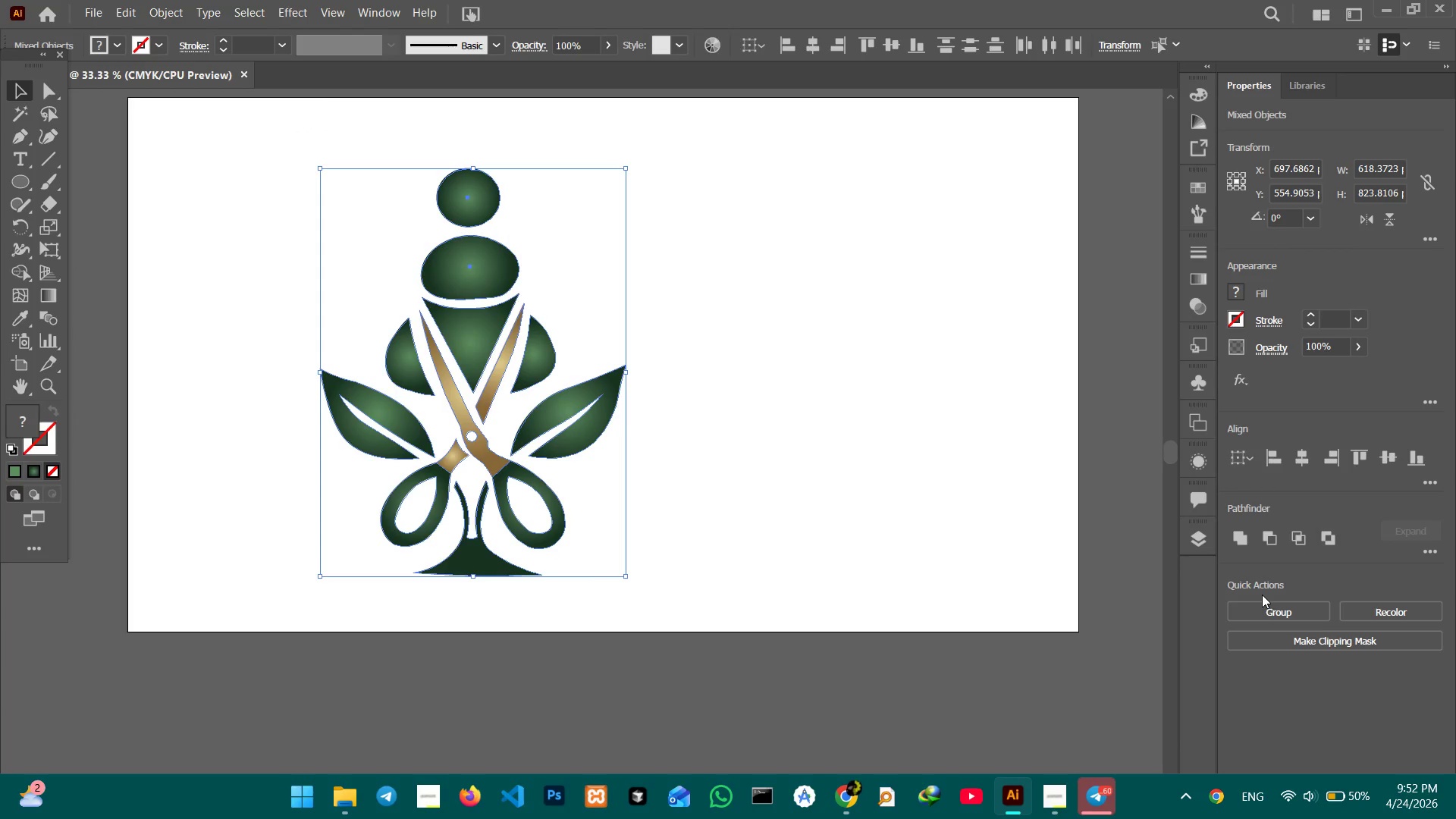 
left_click([1285, 613])
 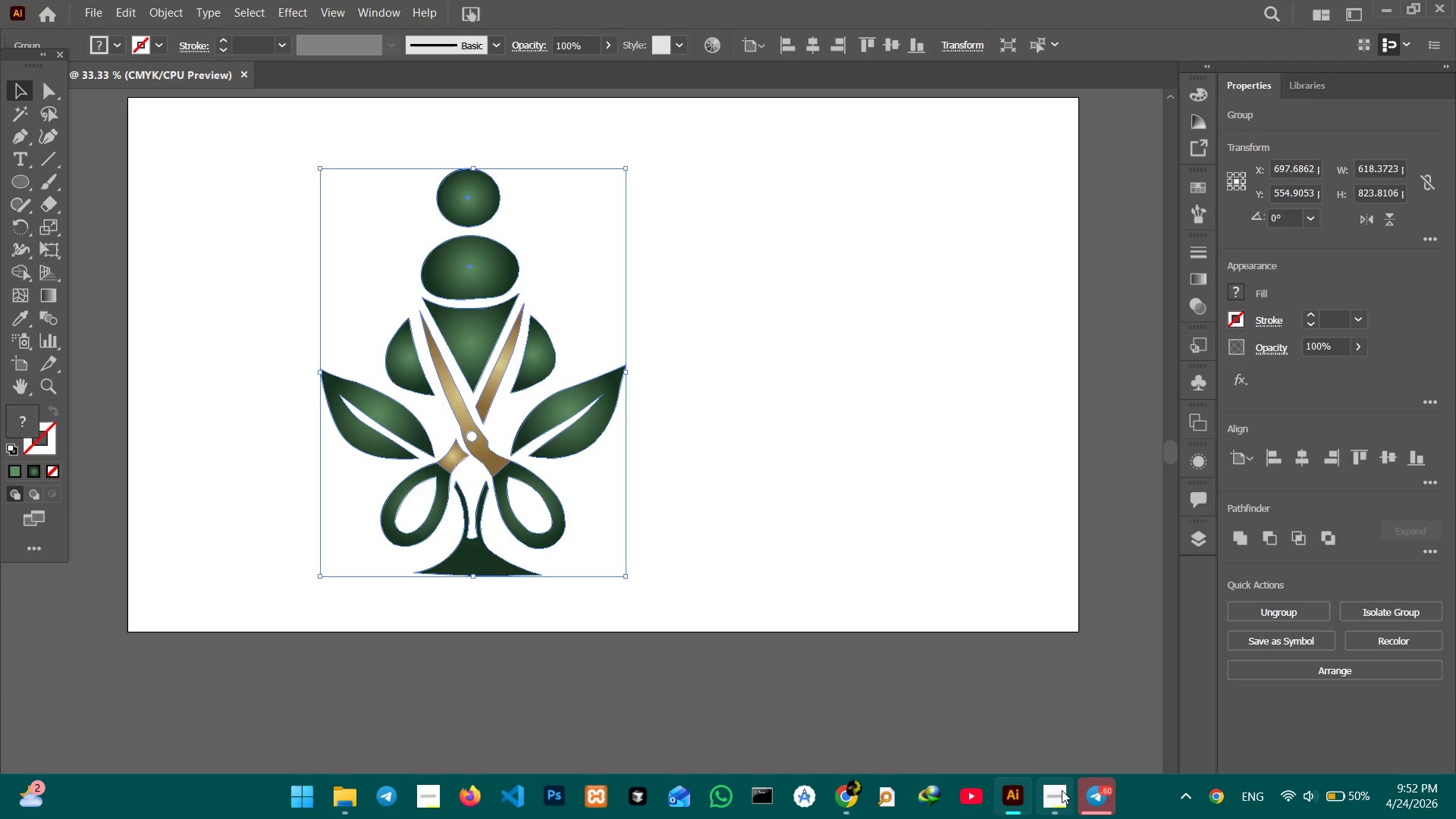 
left_click([1048, 792])